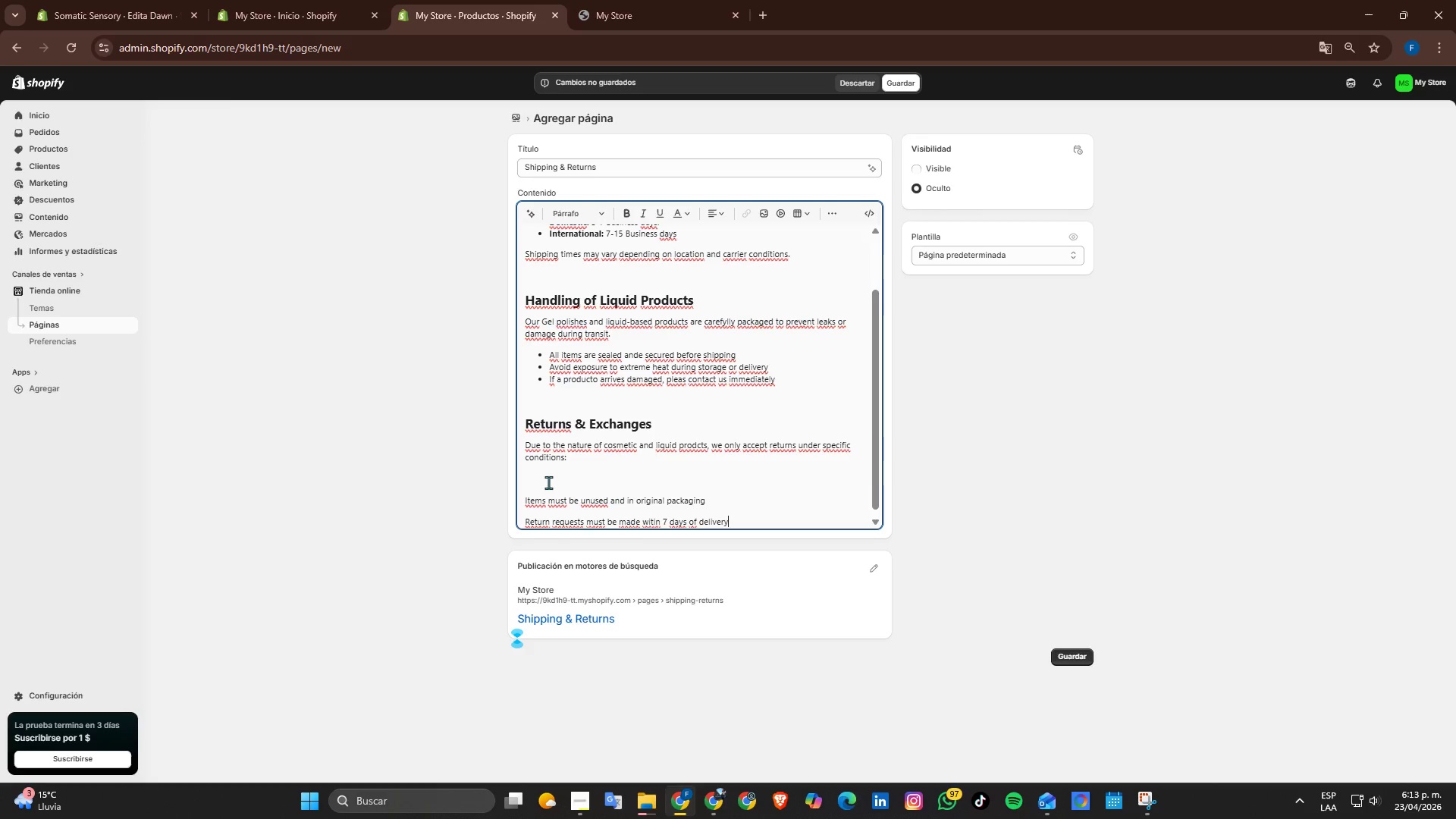 
key(Enter)
 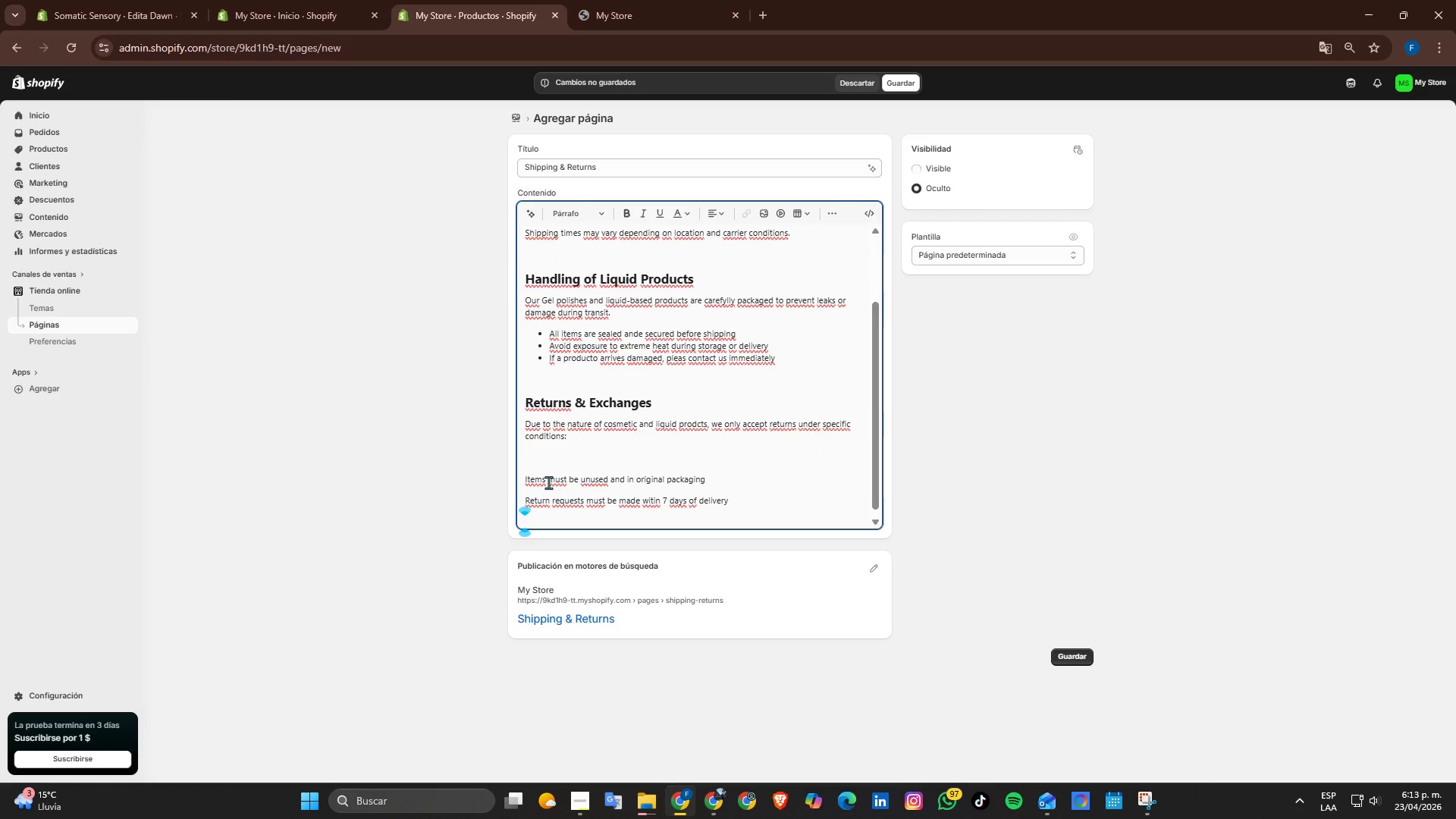 
type(Opened or used proc)
key(Backspace)
type(ducts cannot be returned for hygiene reason)
 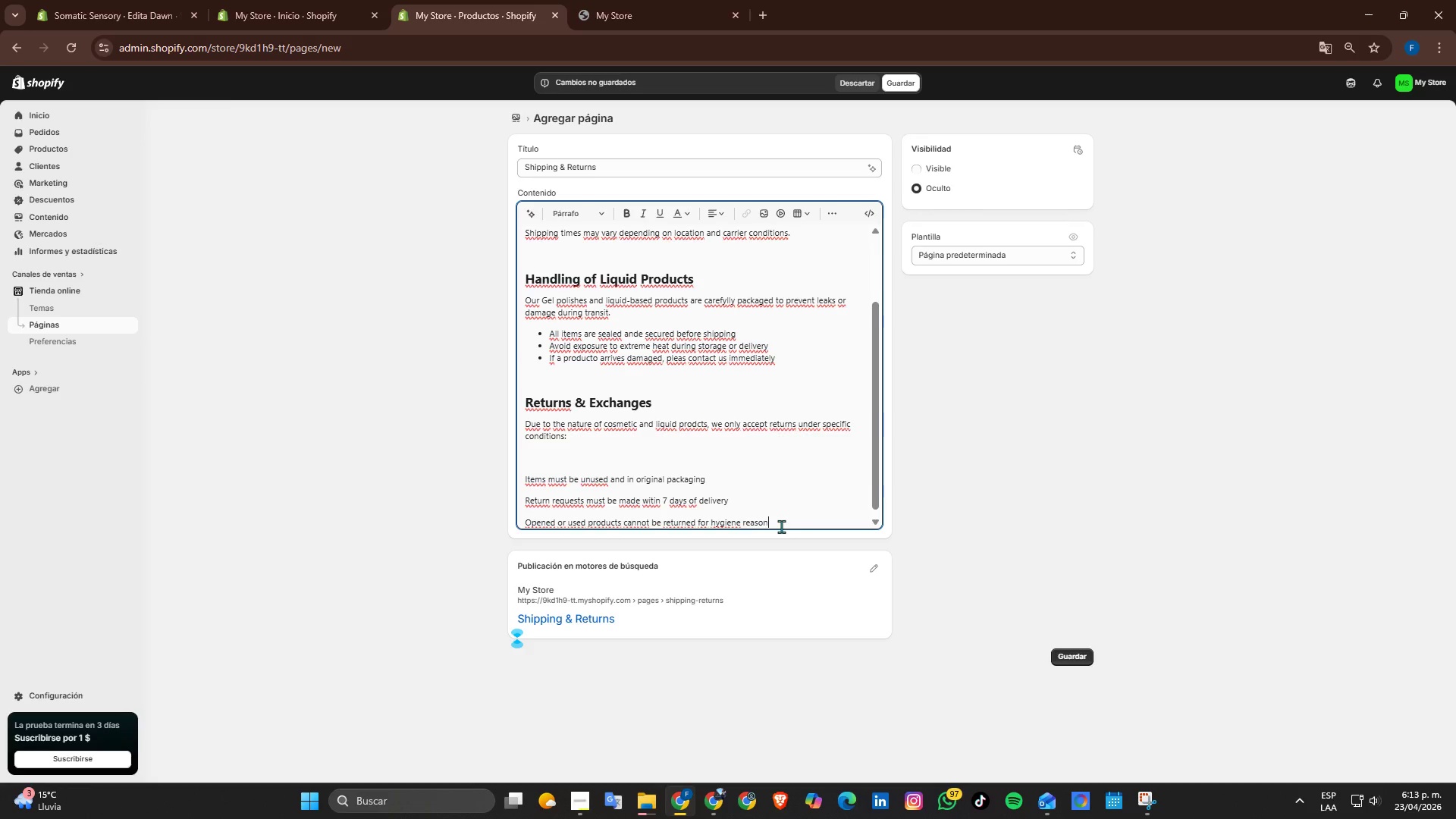 
wait(7.05)
 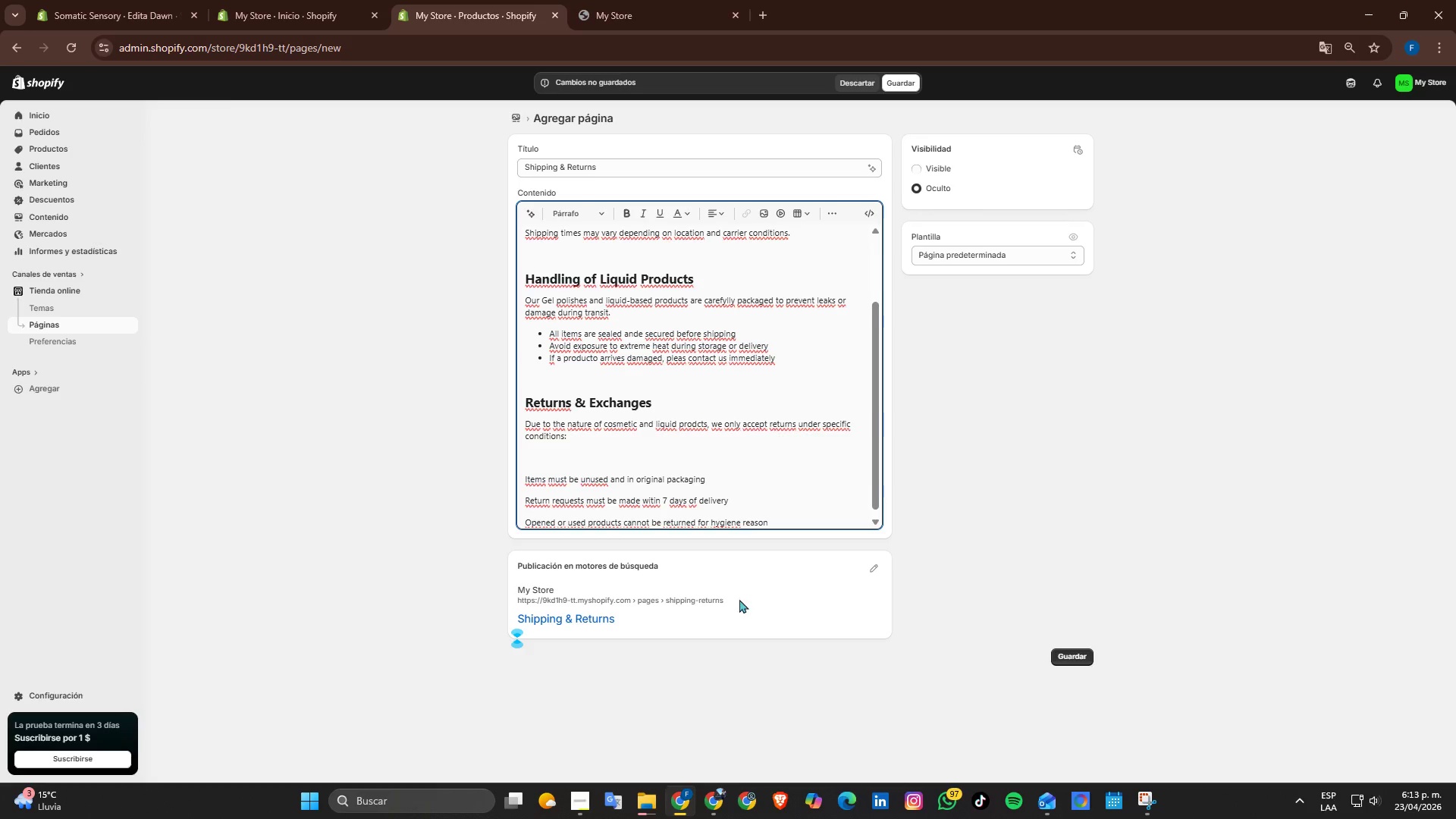 
left_click_drag(start_coordinate=[788, 516], to_coordinate=[516, 465])
 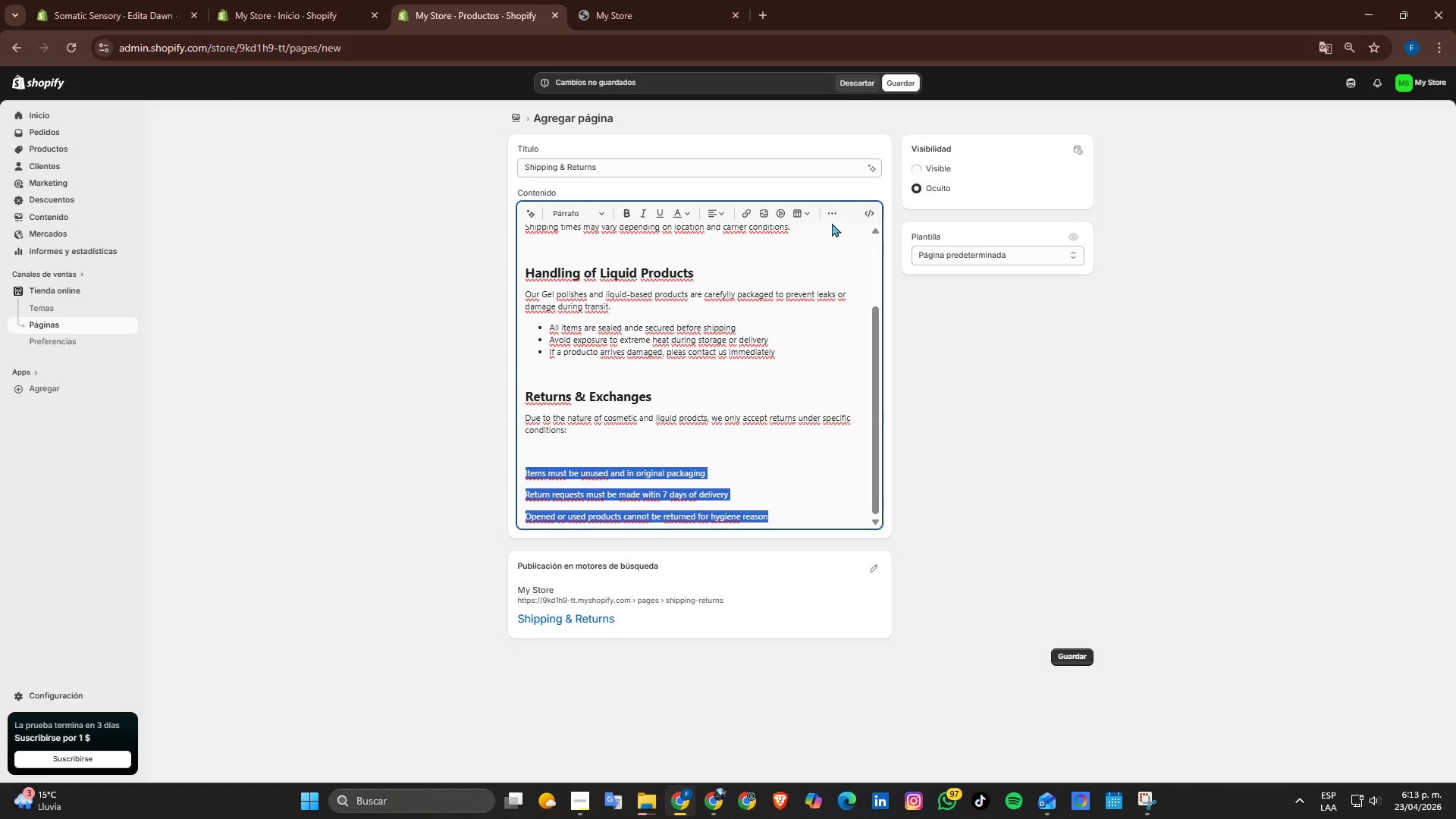 
left_click([833, 218])
 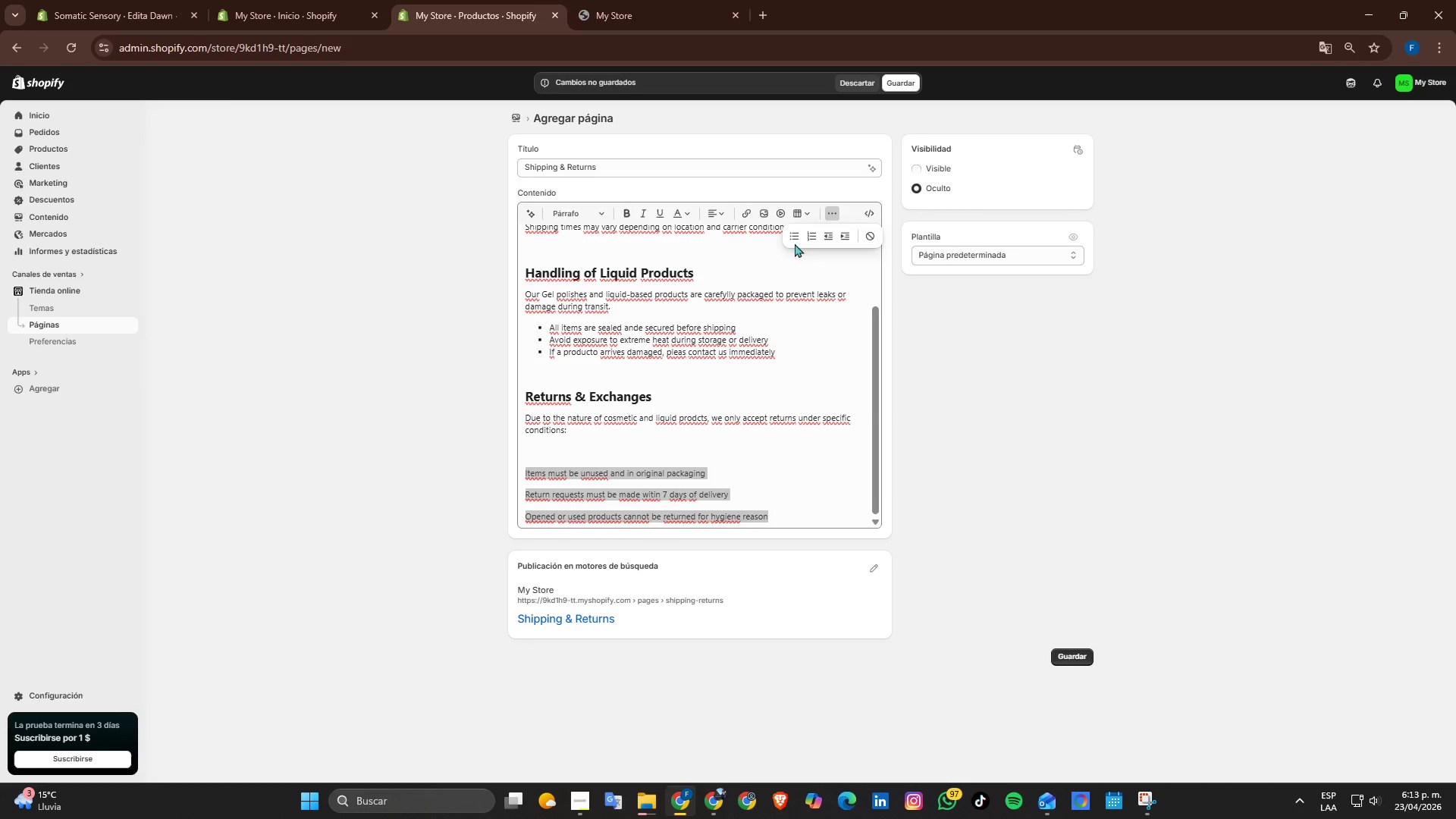 
left_click([791, 234])
 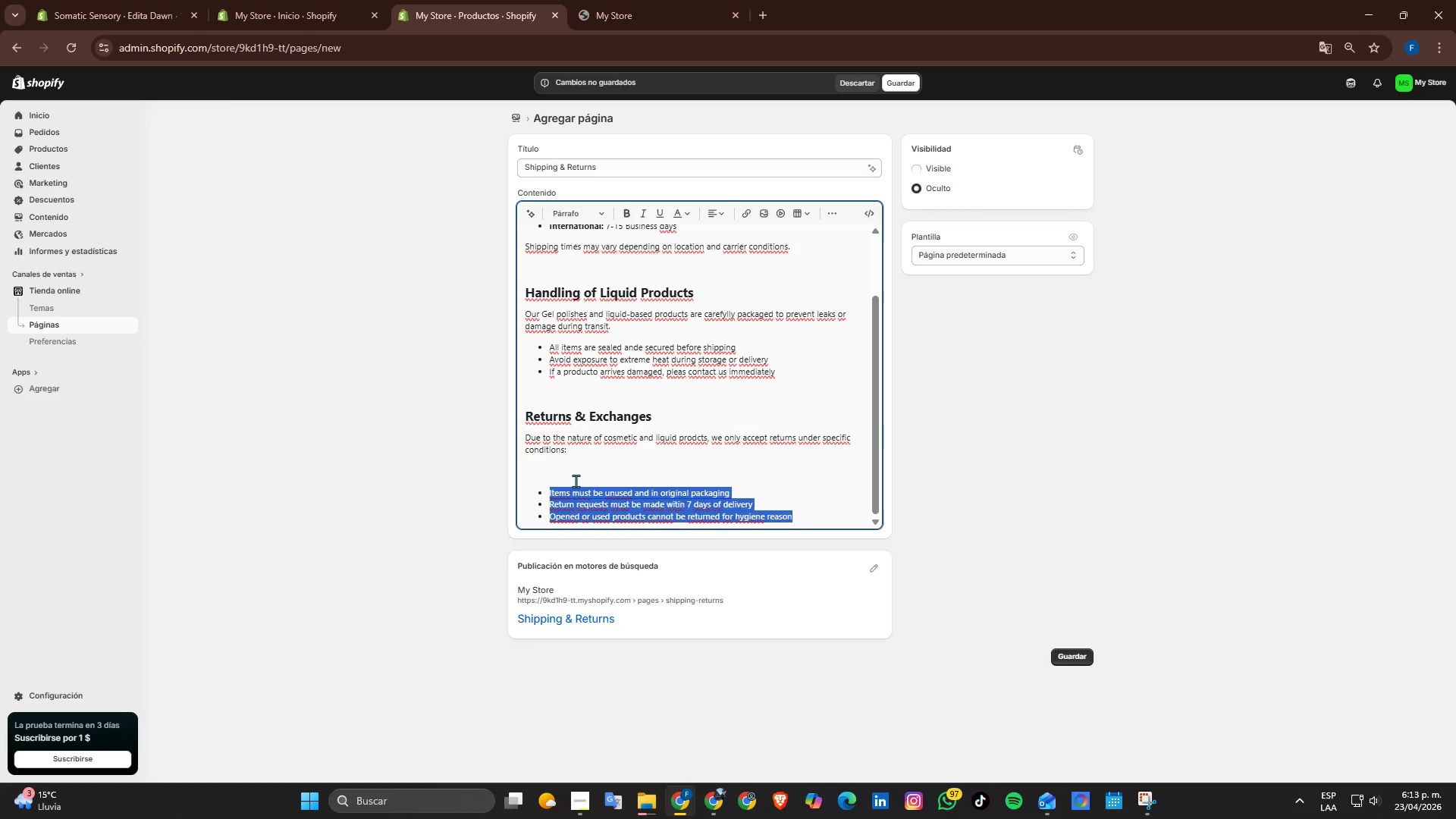 
left_click([564, 472])
 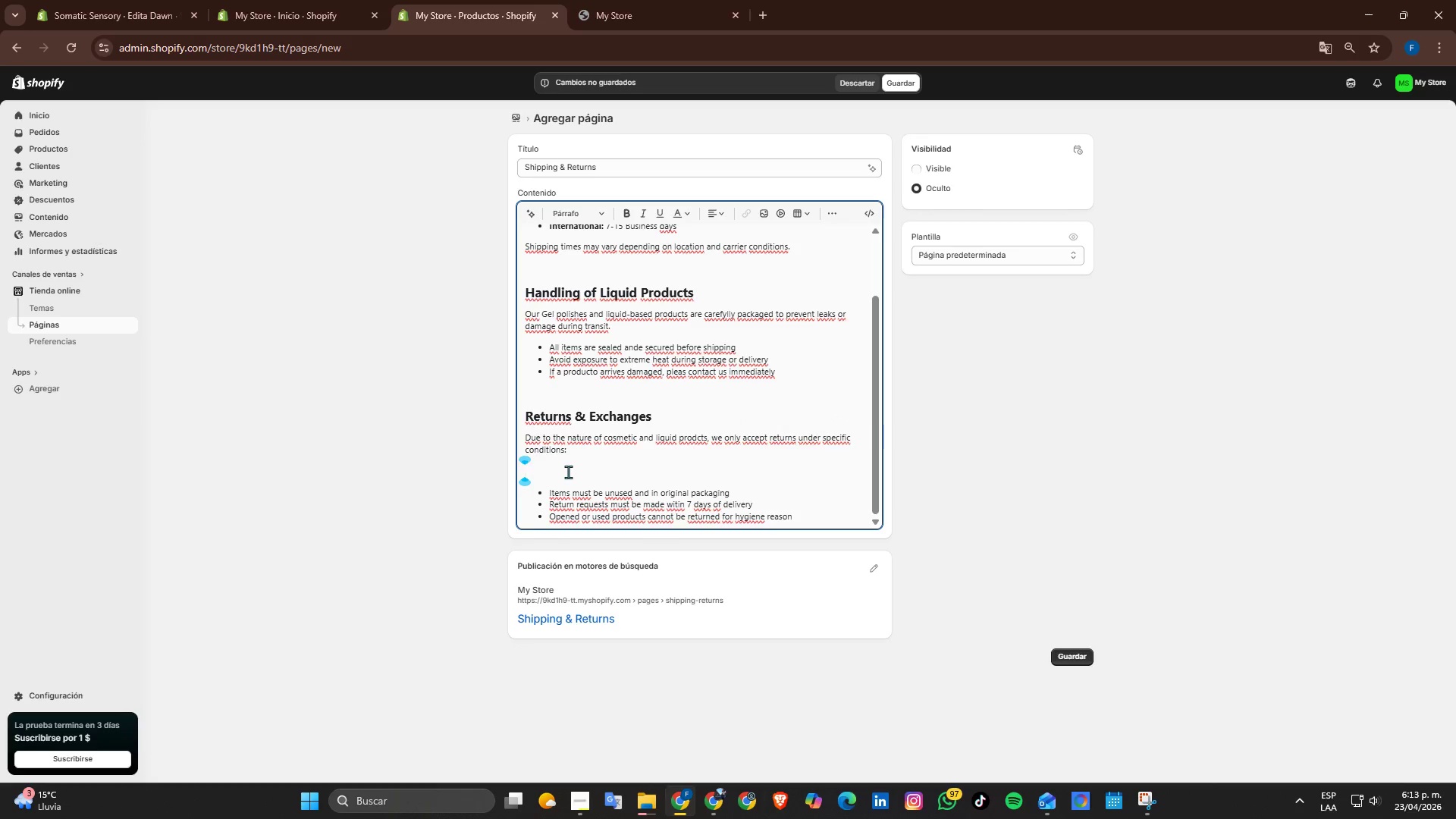 
key(Backspace)
 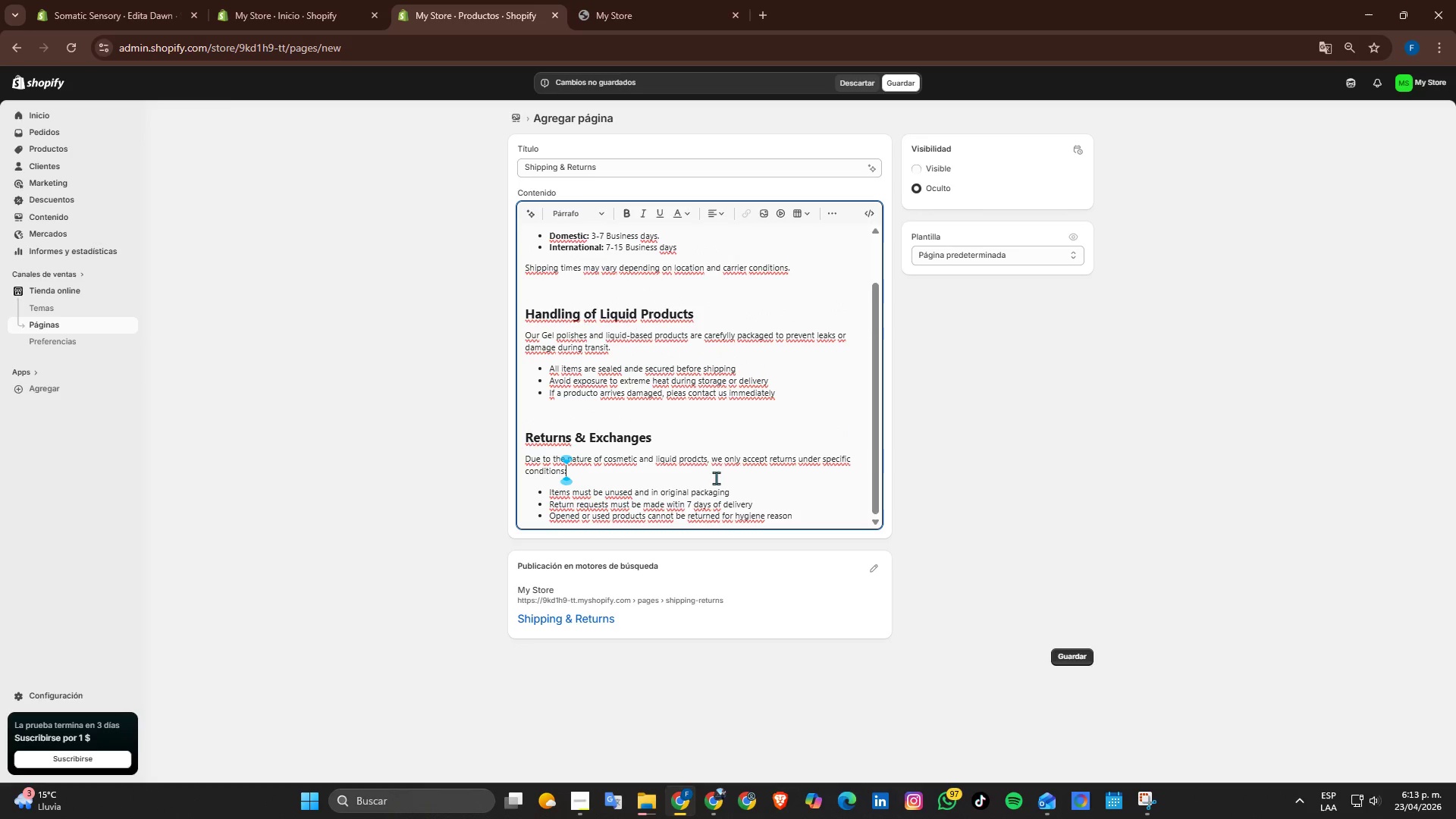 
scroll: coordinate [766, 467], scroll_direction: down, amount: 4.0
 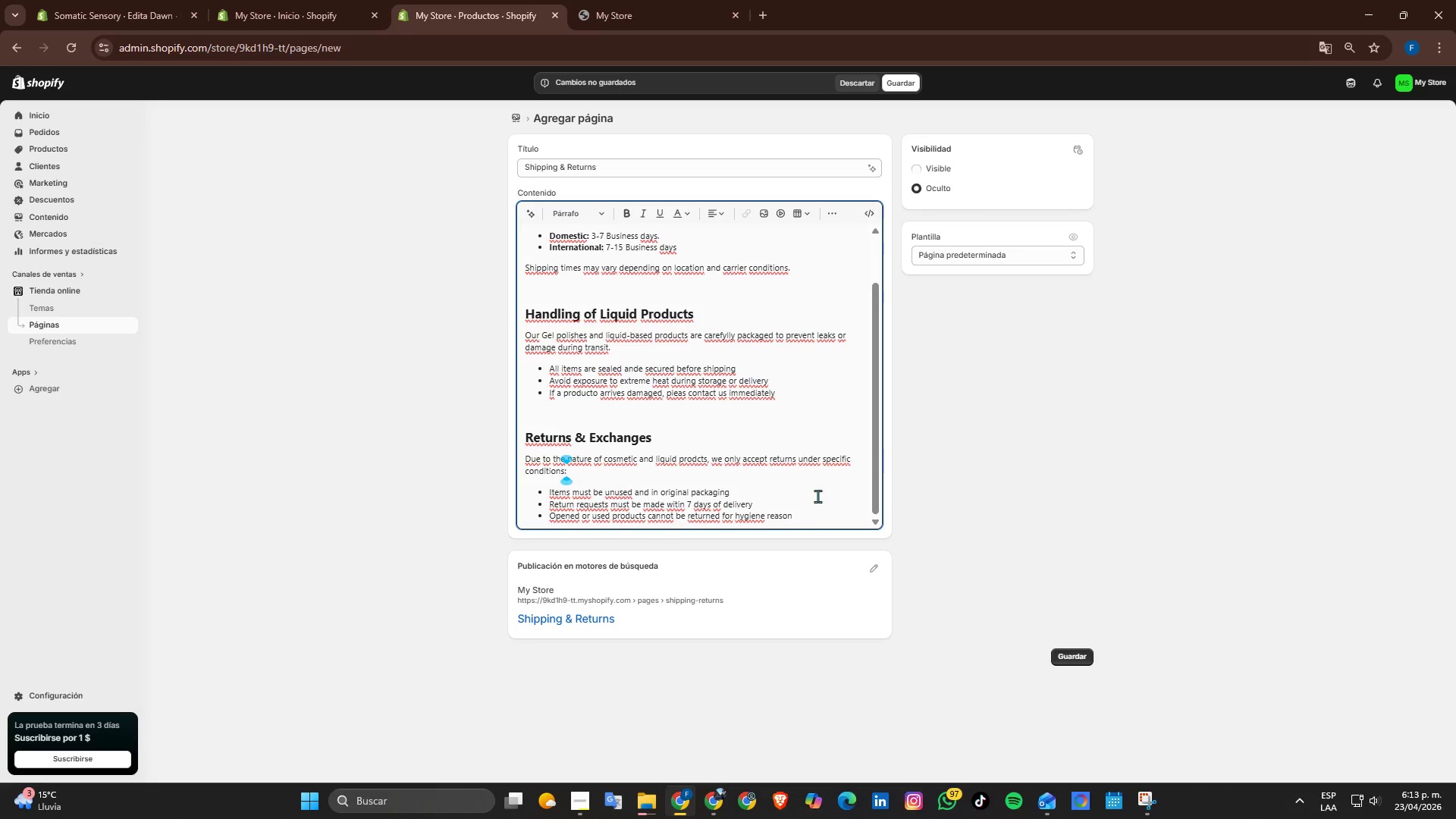 
scroll: coordinate [822, 477], scroll_direction: up, amount: 4.0
 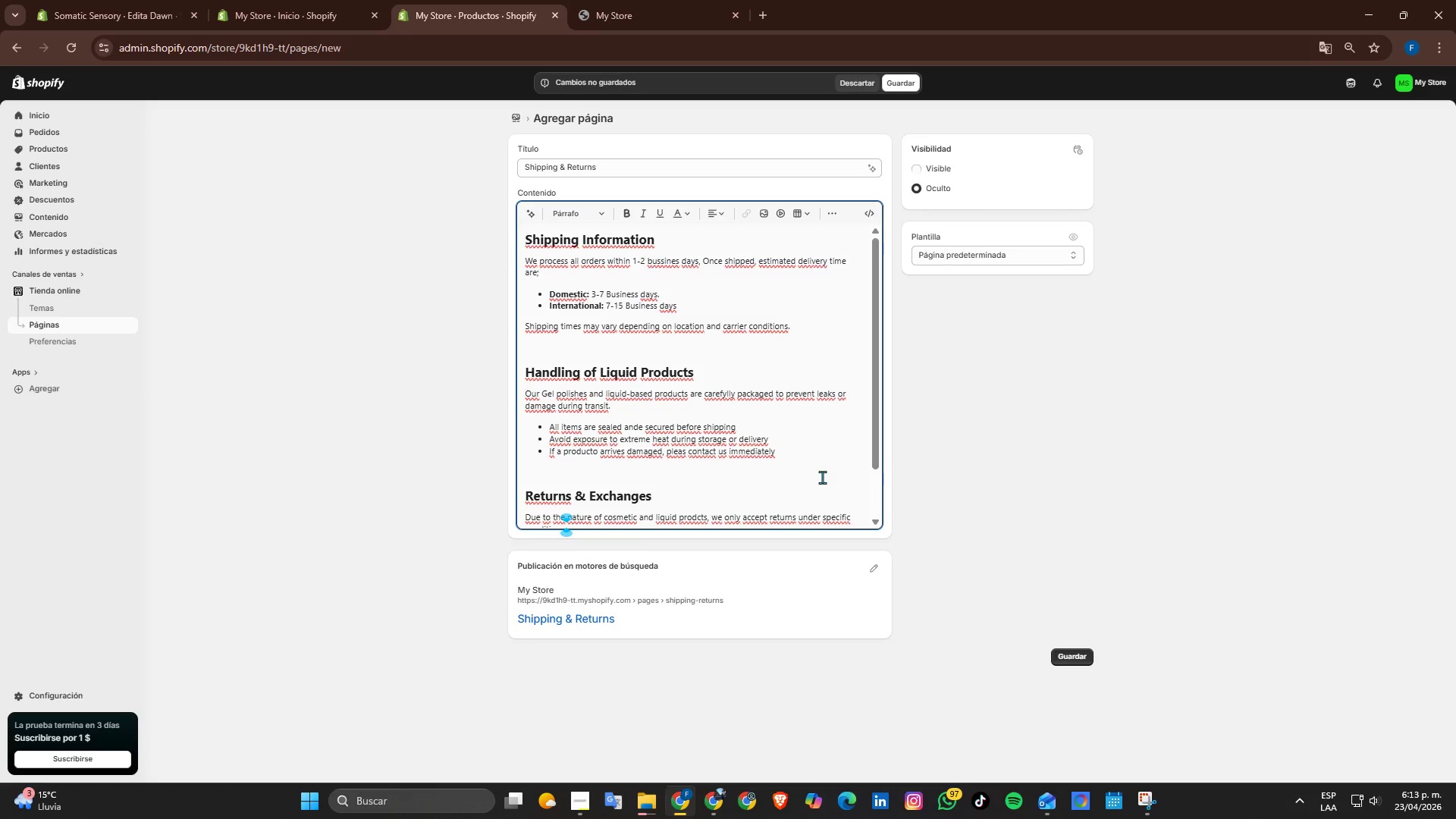 
scroll: coordinate [822, 477], scroll_direction: down, amount: 5.0
 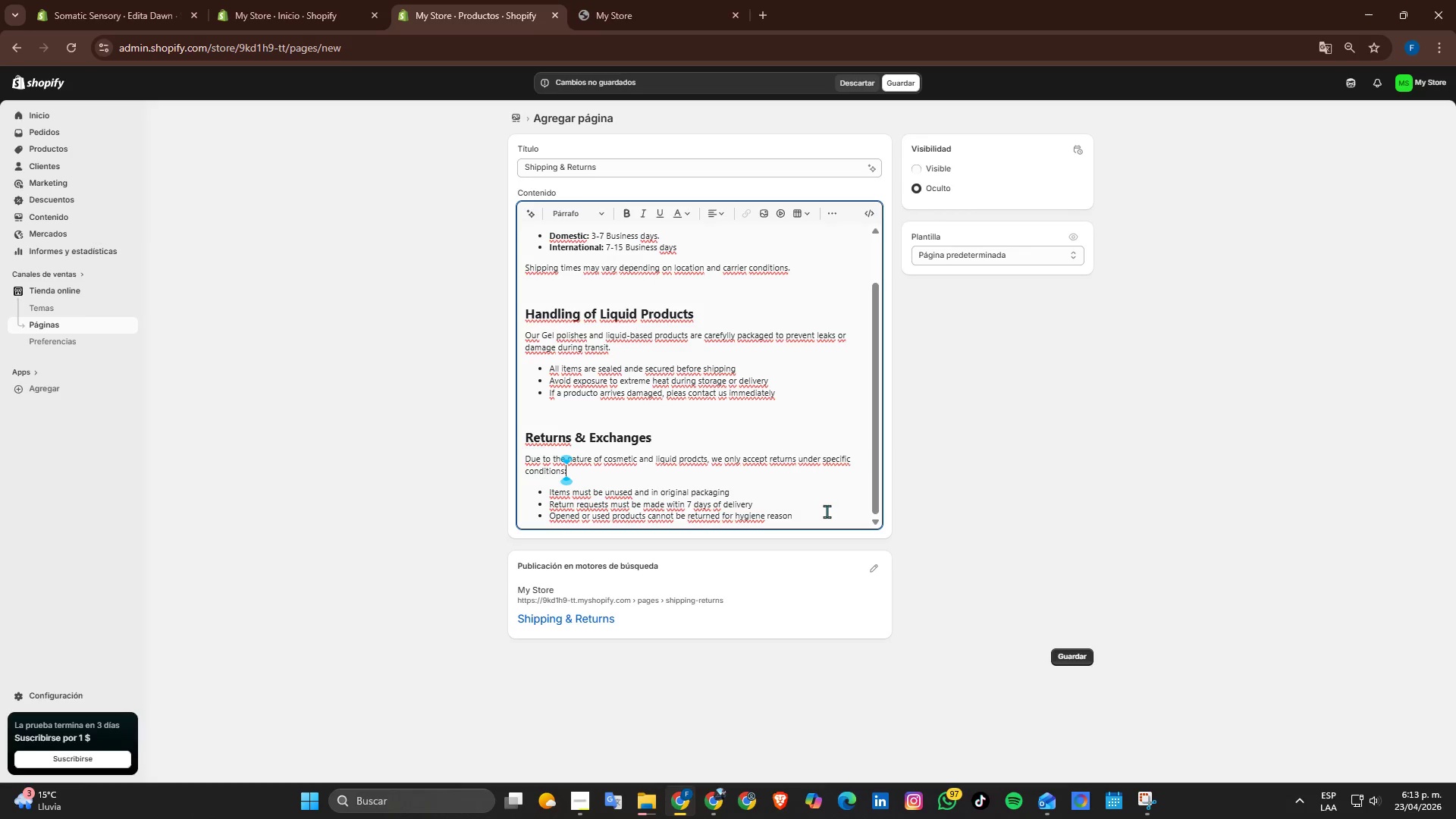 
left_click([827, 511])
 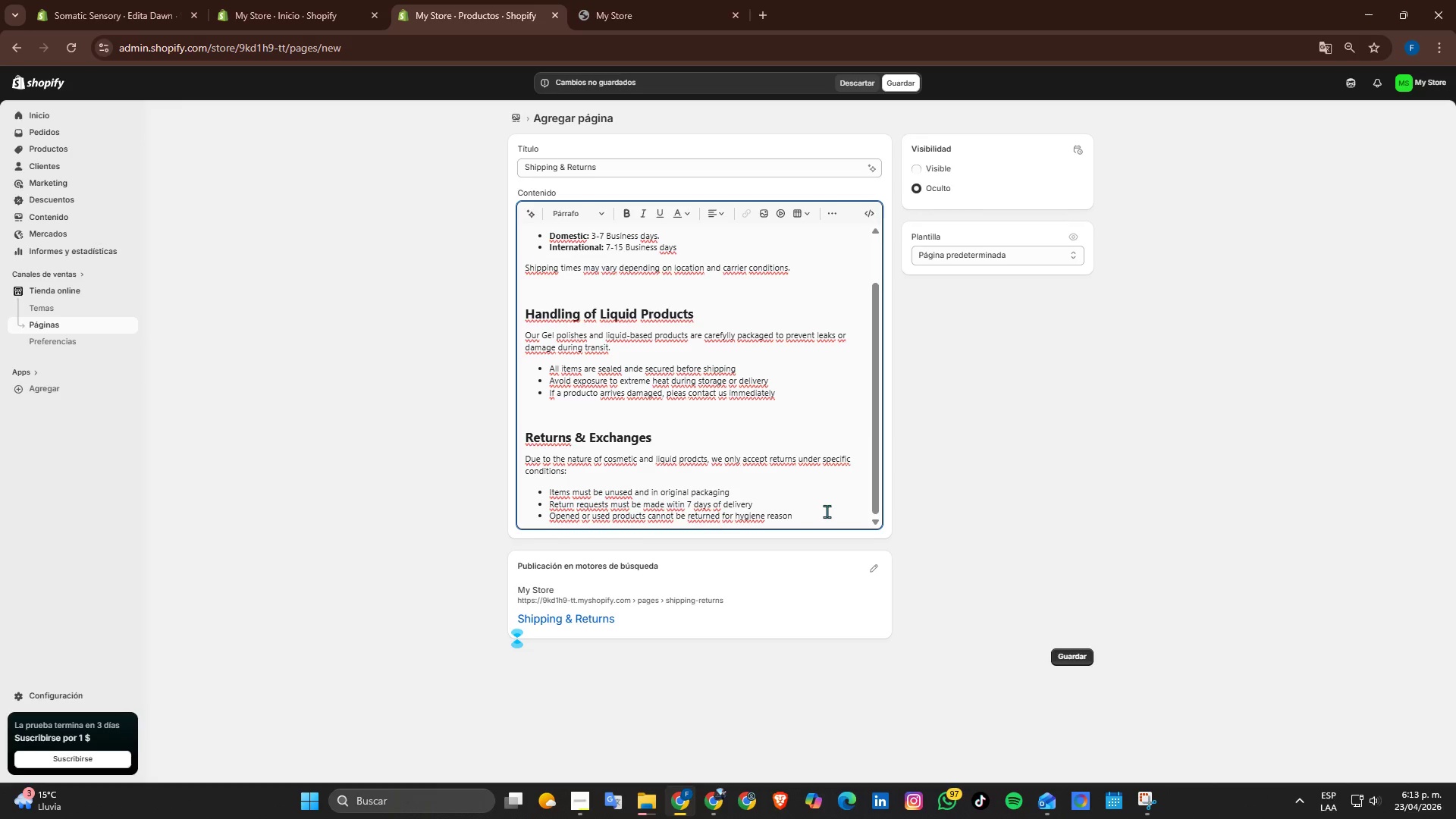 
key(Enter)
 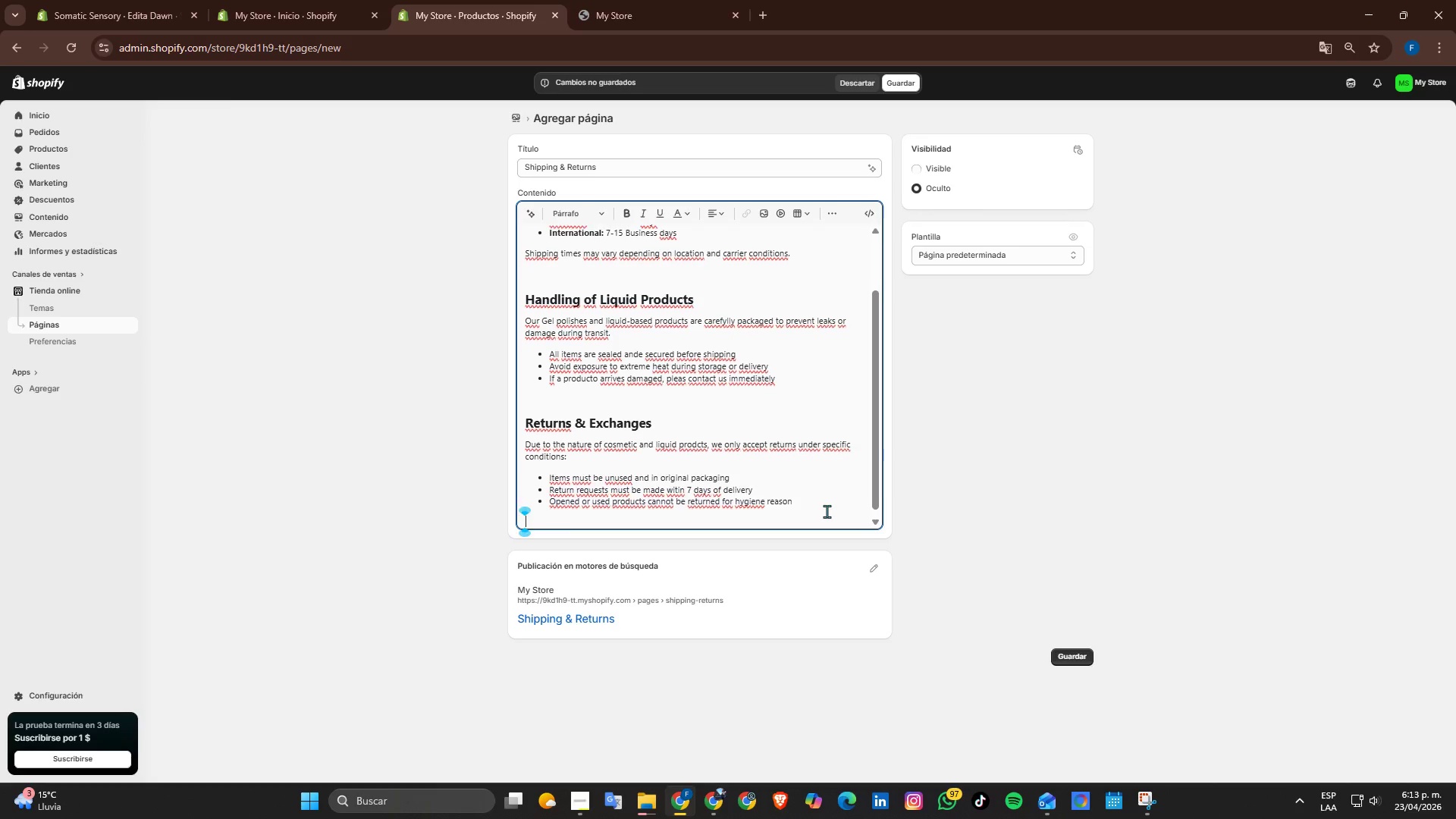 
key(Enter)
 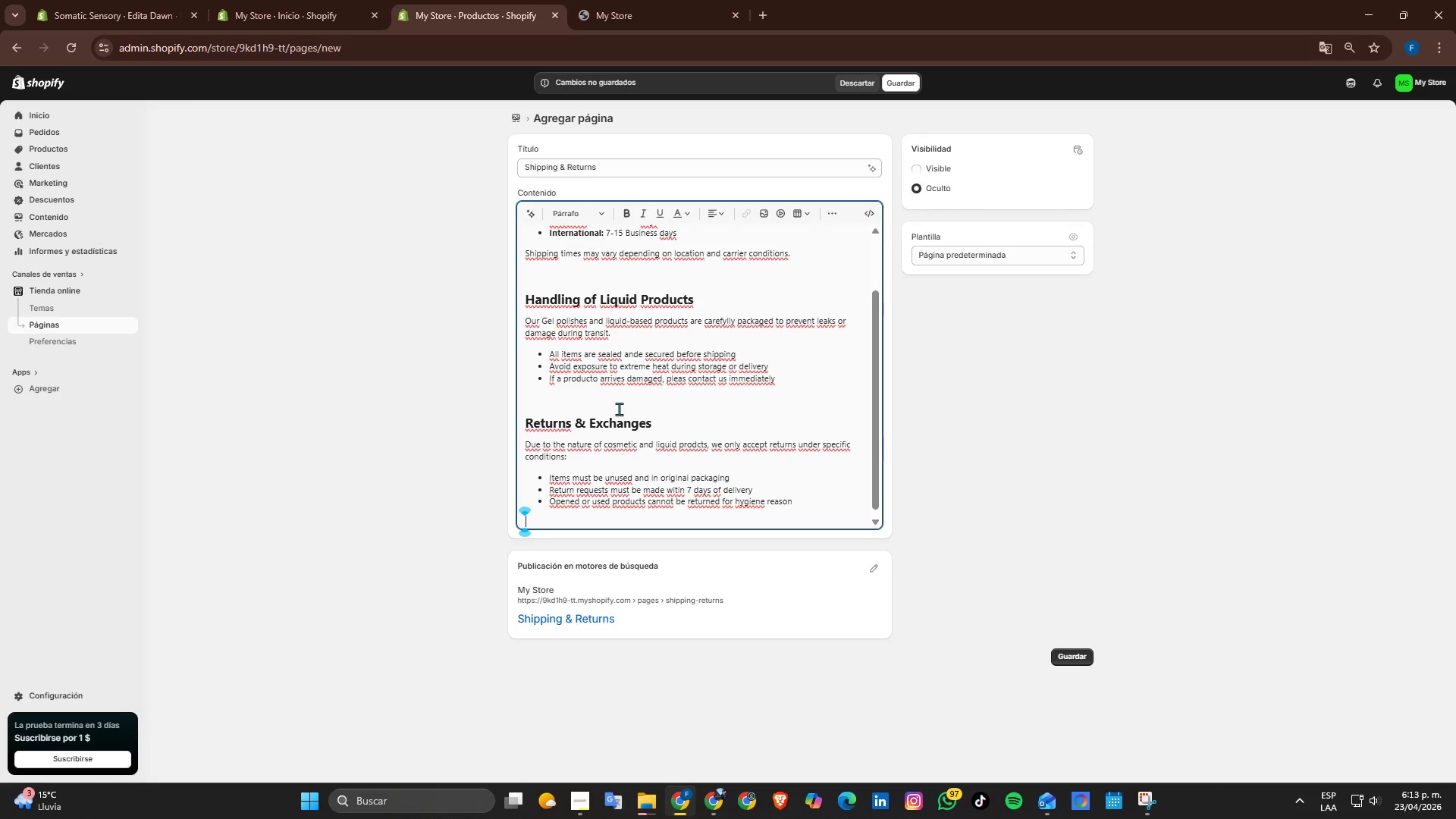 
double_click([616, 419])
 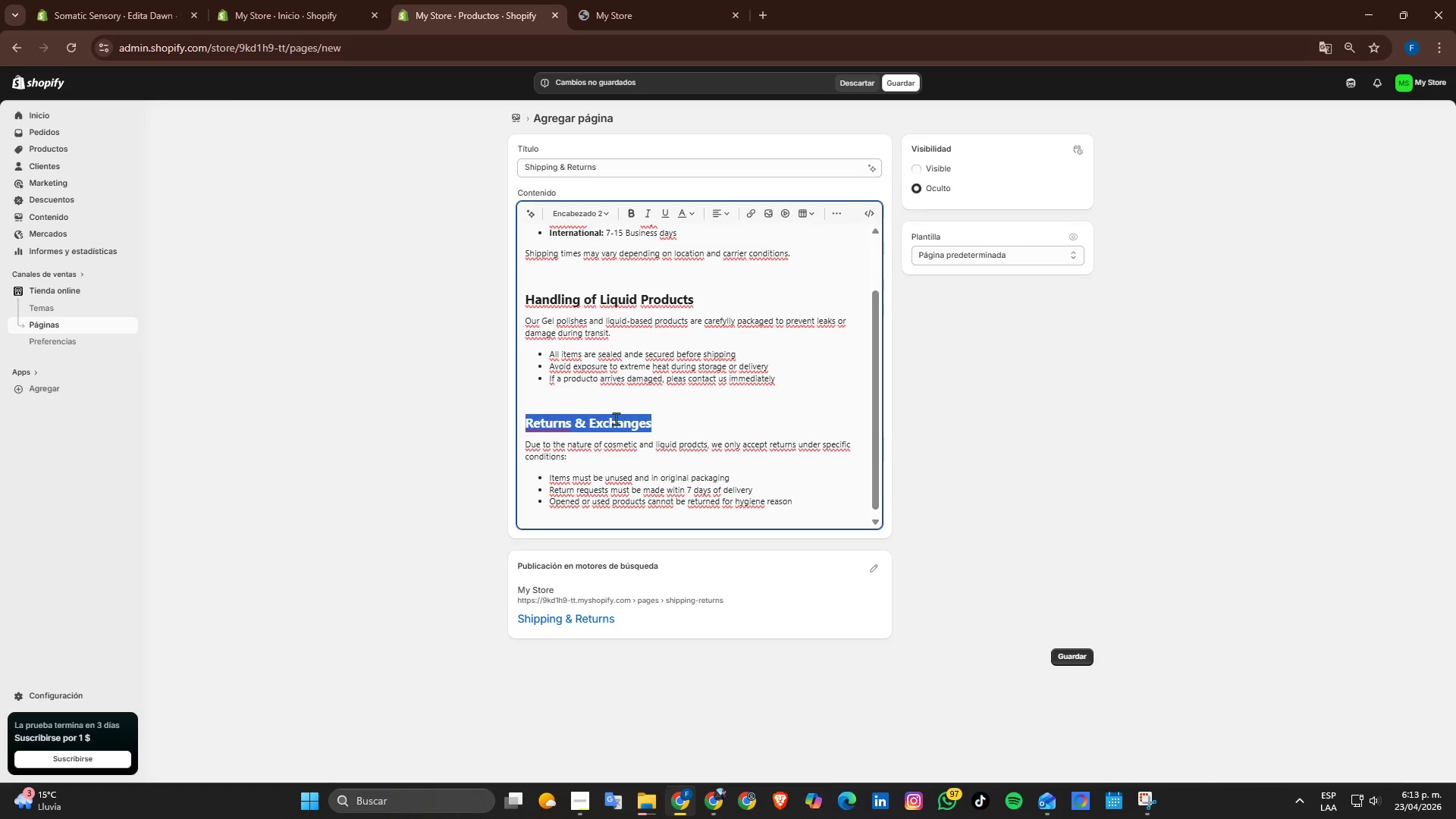 
triple_click([616, 419])
 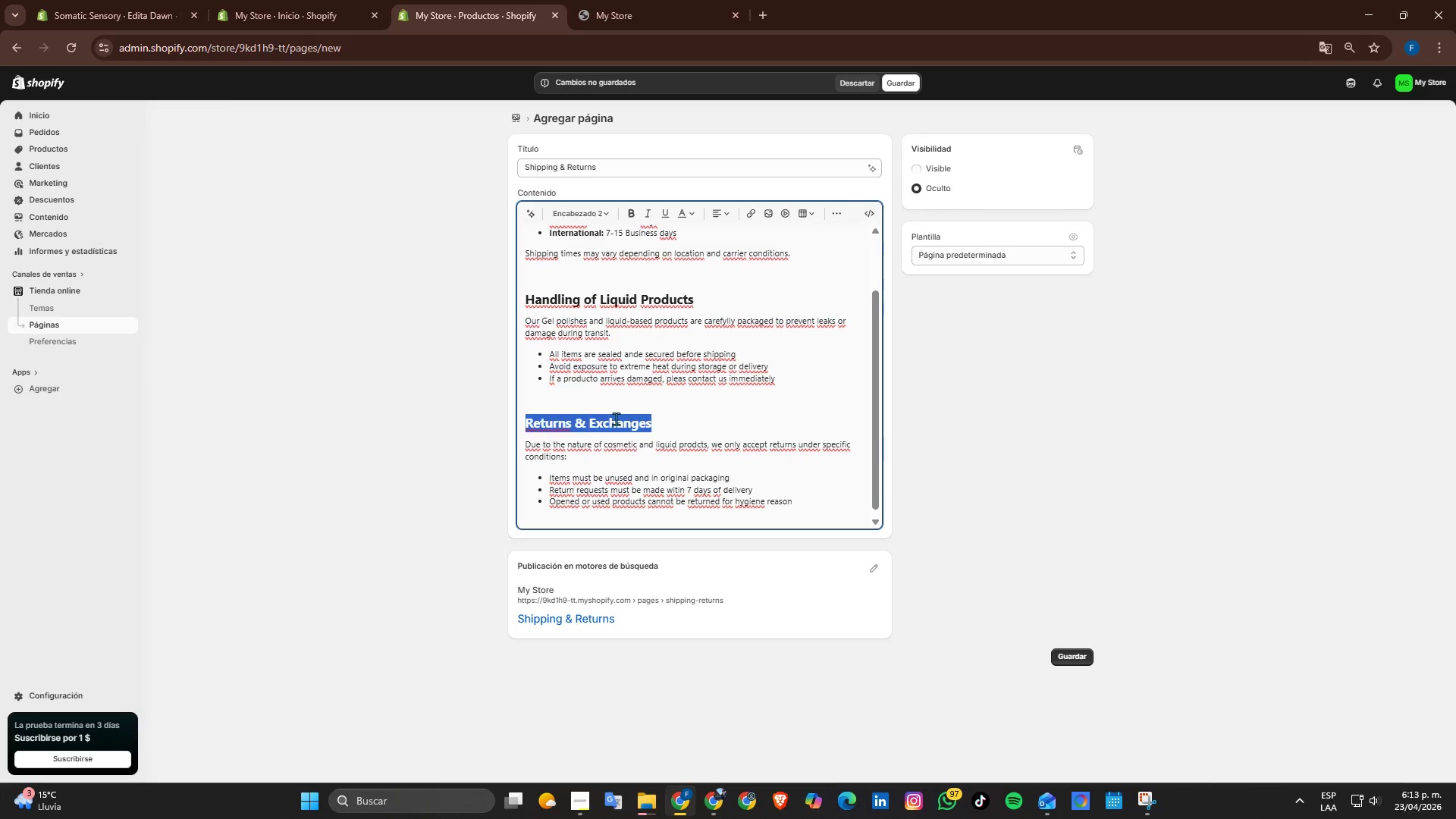 
key(Control+ControlLeft)
 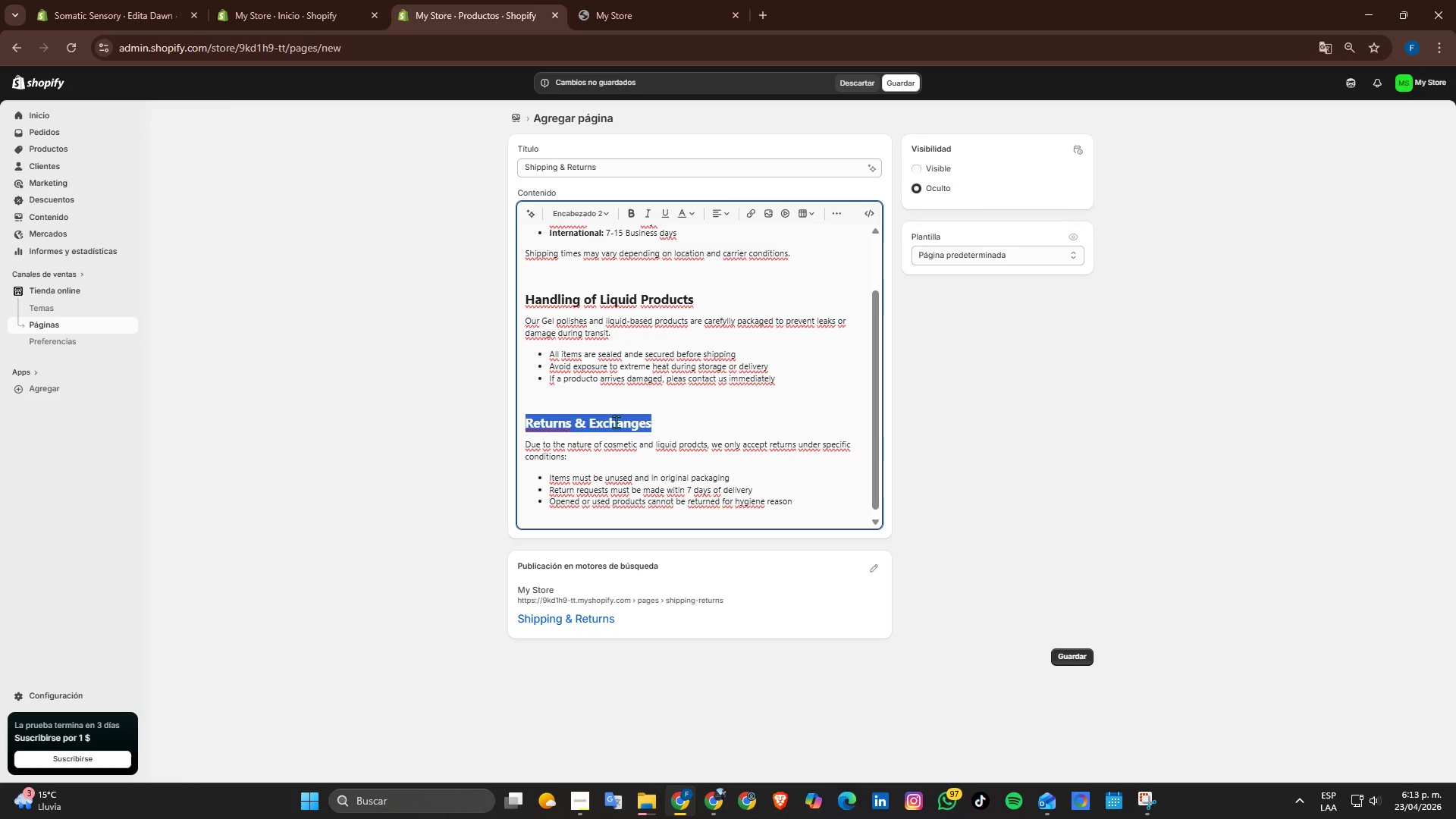 
key(Control+C)
 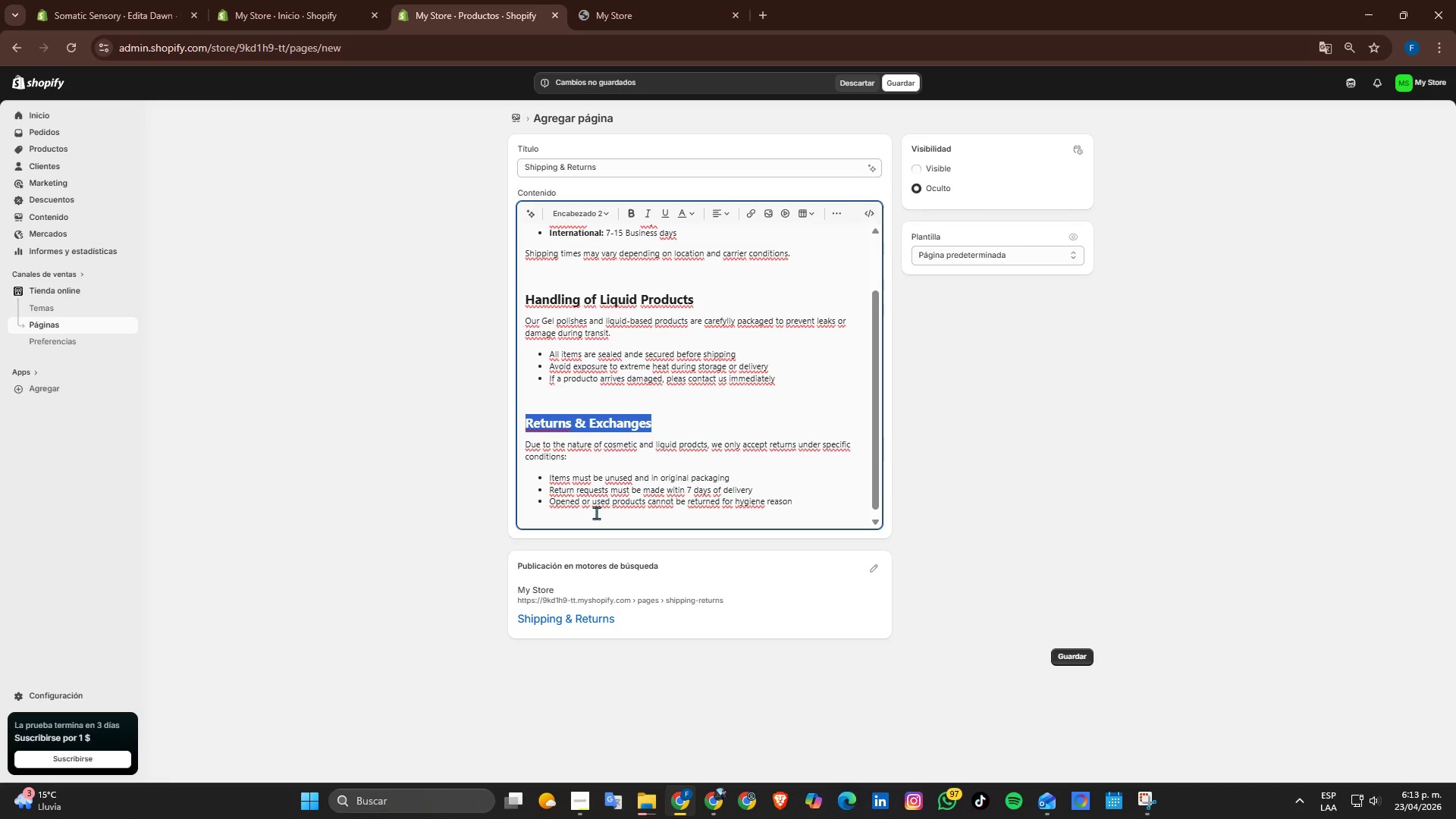 
left_click([595, 516])
 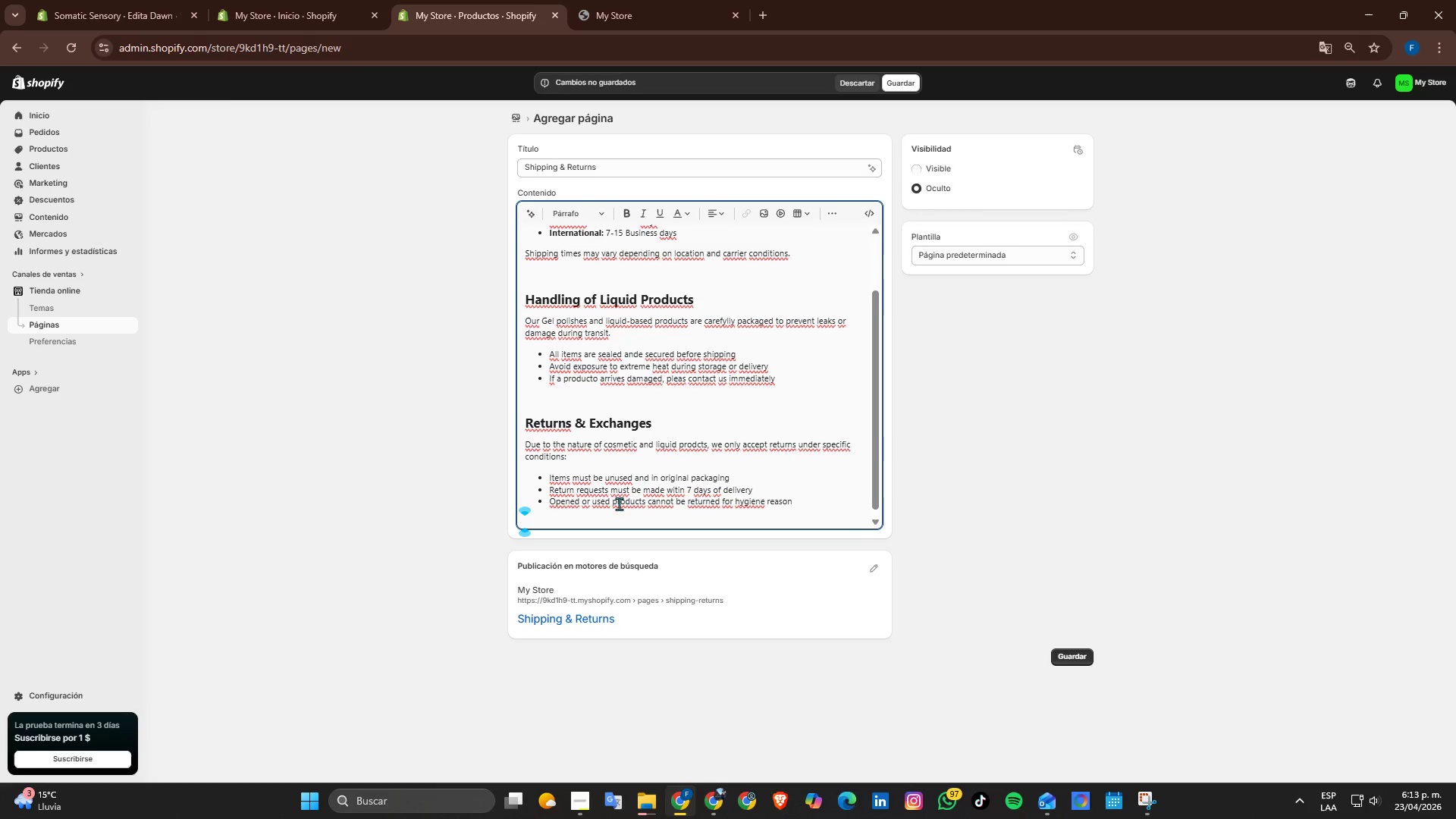 
key(Enter)
 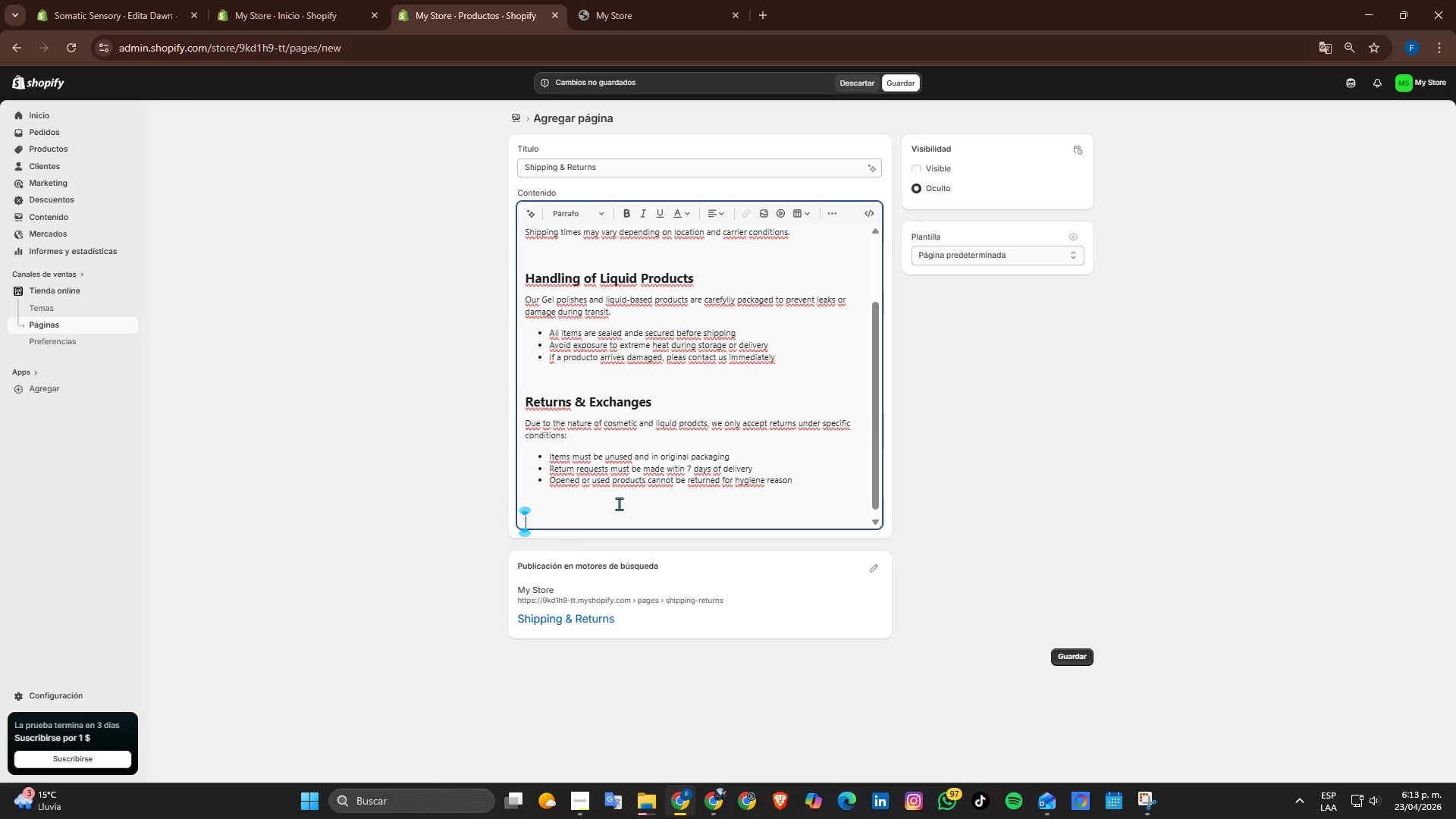 
key(Control+ControlLeft)
 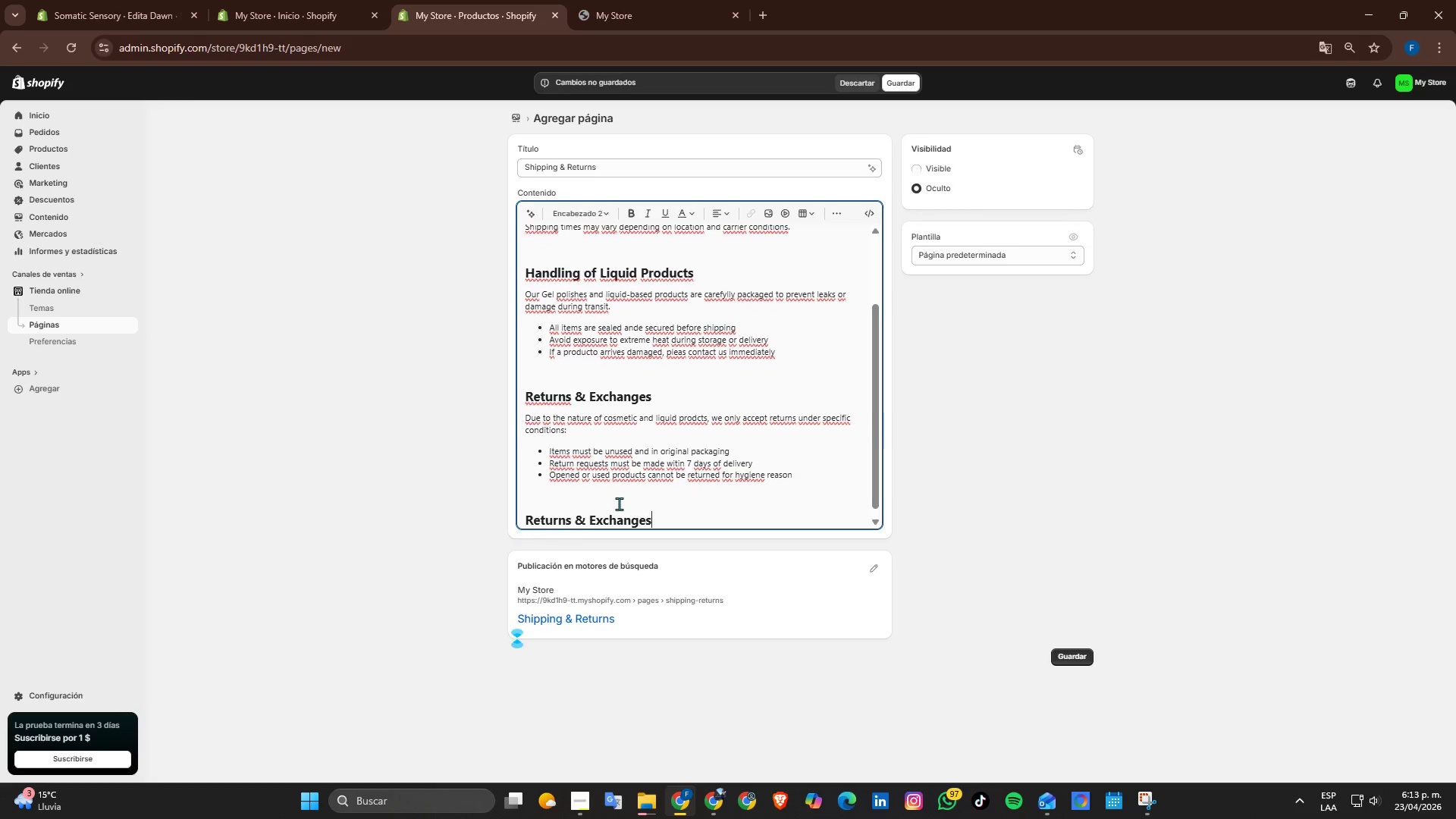 
key(Control+V)
 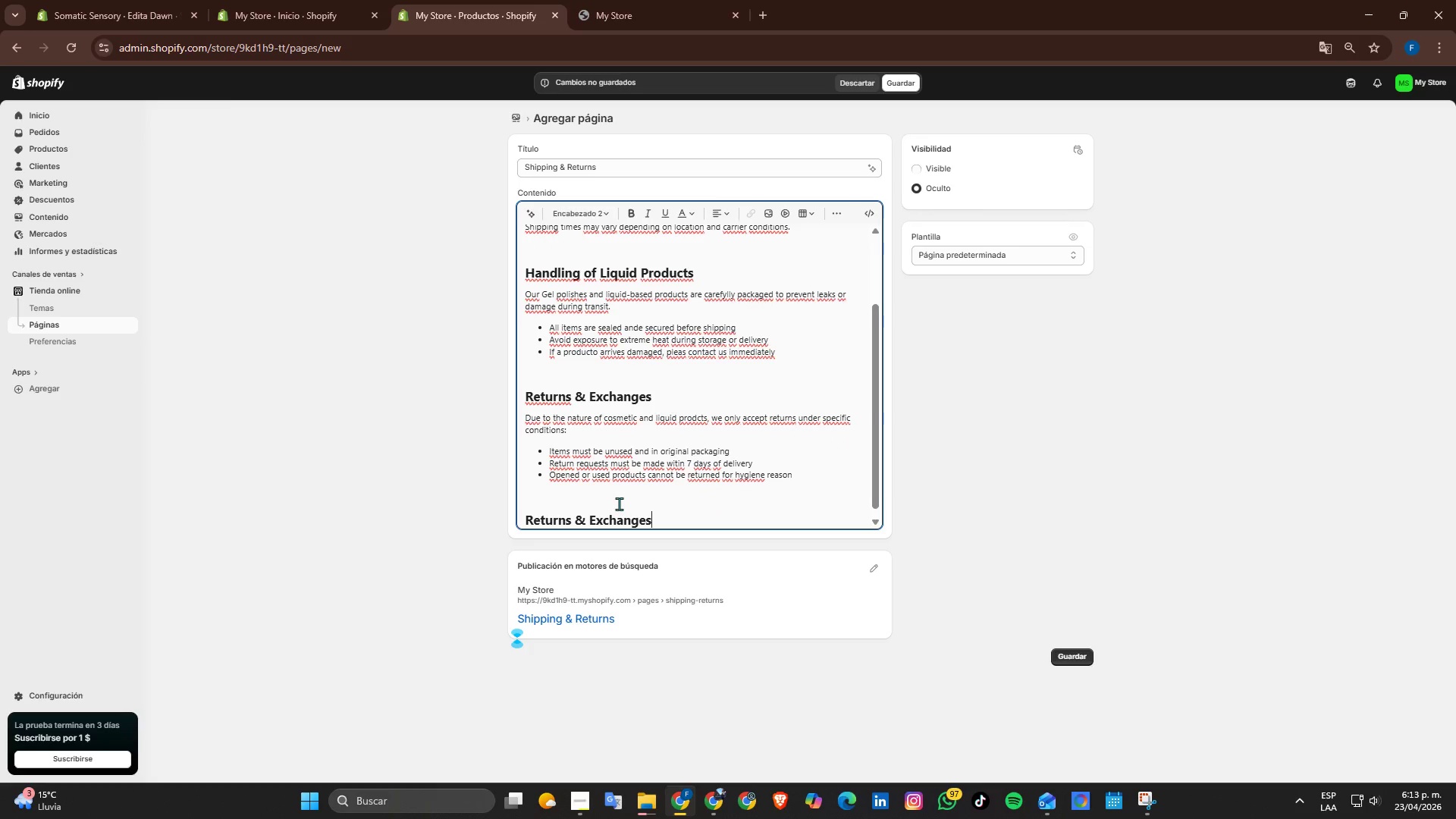 
key(Backspace)
key(Backspace)
key(Backspace)
key(Backspace)
type(]Need Help{)
 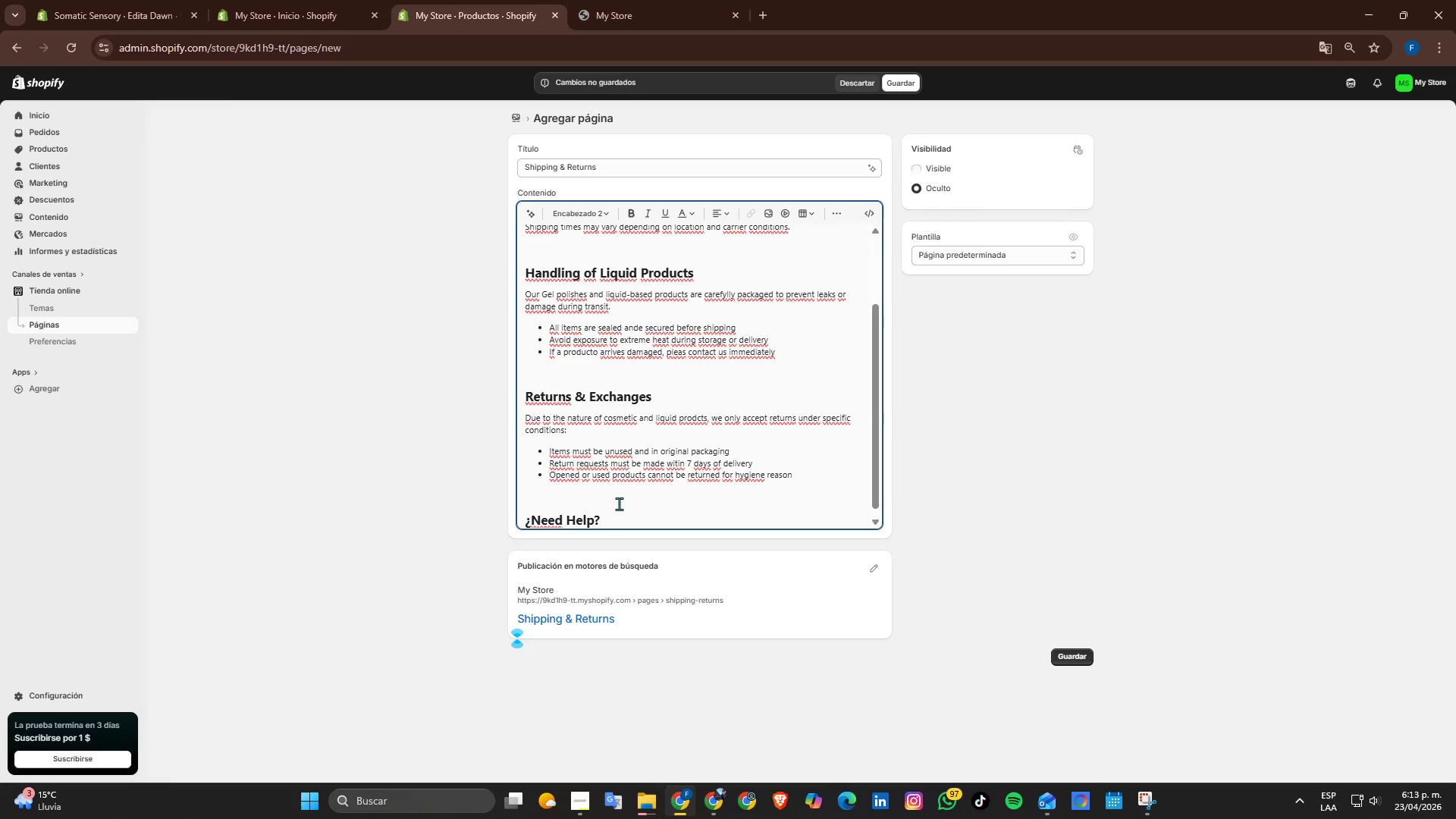 
key(Enter)
 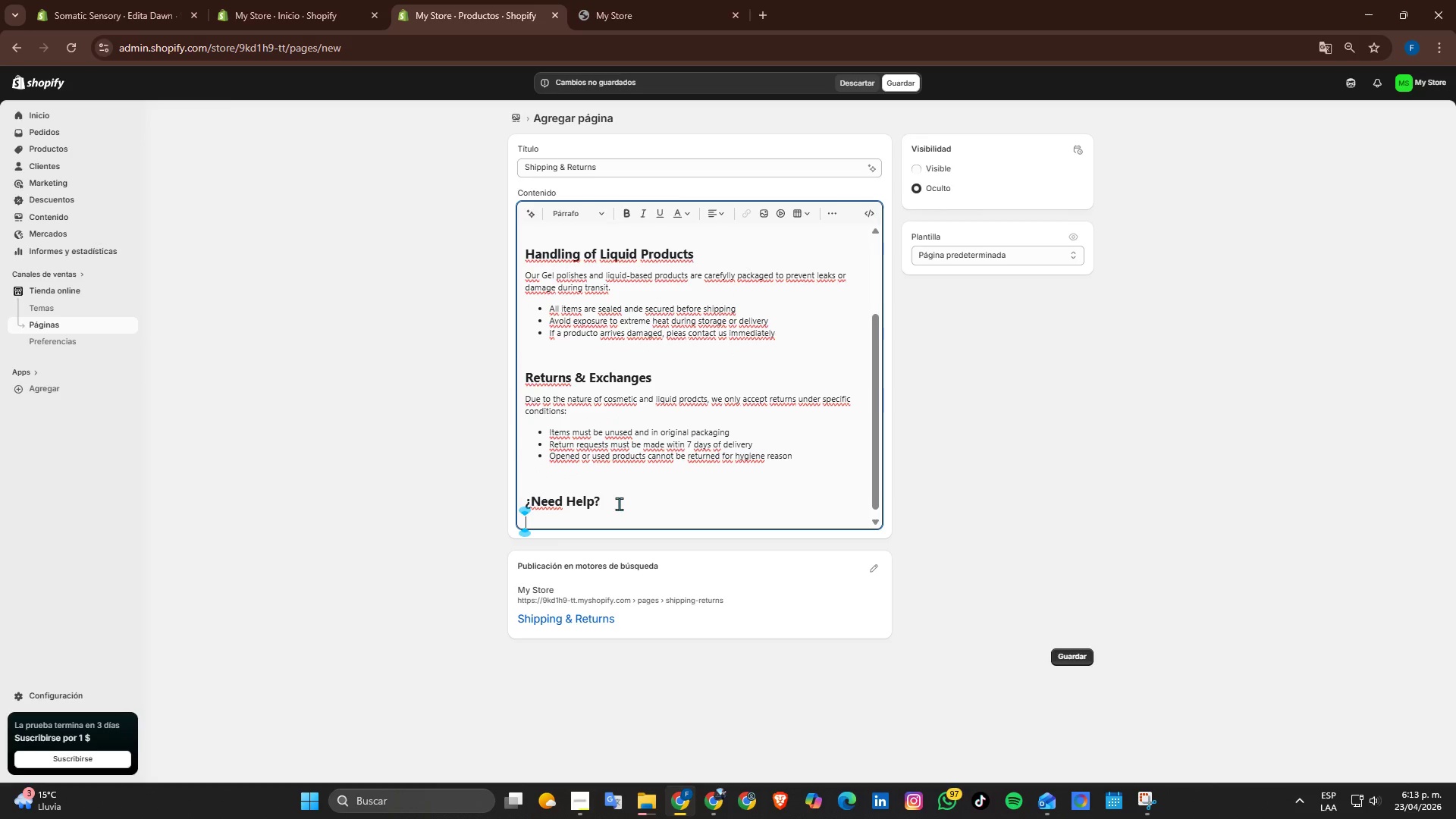 
type(If you have any questions avout)
key(Backspace)
key(Backspace)
key(Backspace)
key(Backspace)
type(bout your orf)
key(Backspace)
type(dr )
key(Backspace)
type(, feel free to contact our support team. We]re )
key(Backspace)
key(Backspace)
key(Backspace)
key(Backspace)
type([re g)
key(Backspace)
type(here to hep)
key(Backspace)
type(kp)
key(Backspace)
key(Backspace)
type(lp ensure a smooth and professional experienci)
key(Backspace)
type(e.)
 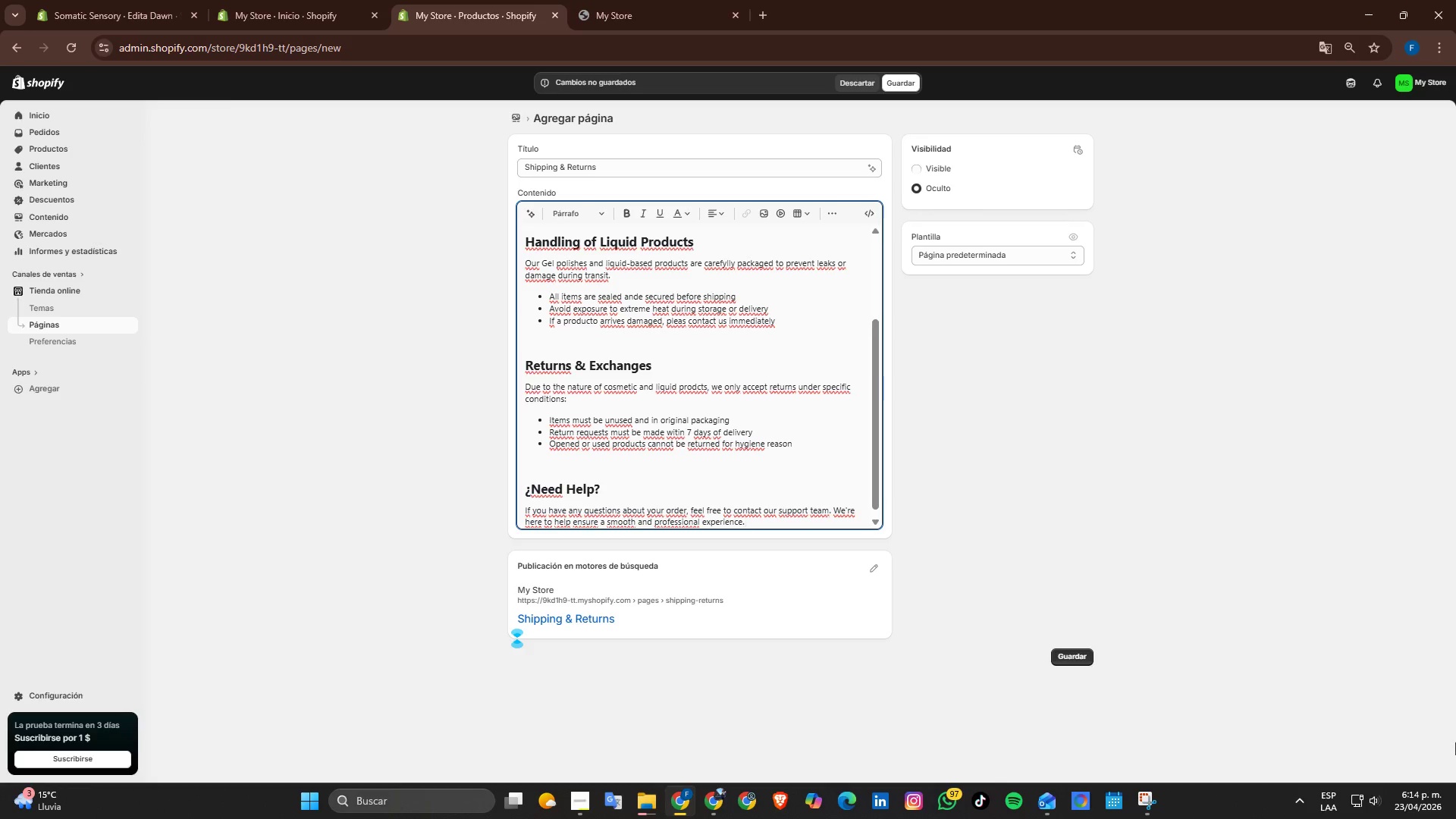 
scroll: coordinate [697, 423], scroll_direction: down, amount: 1.0
 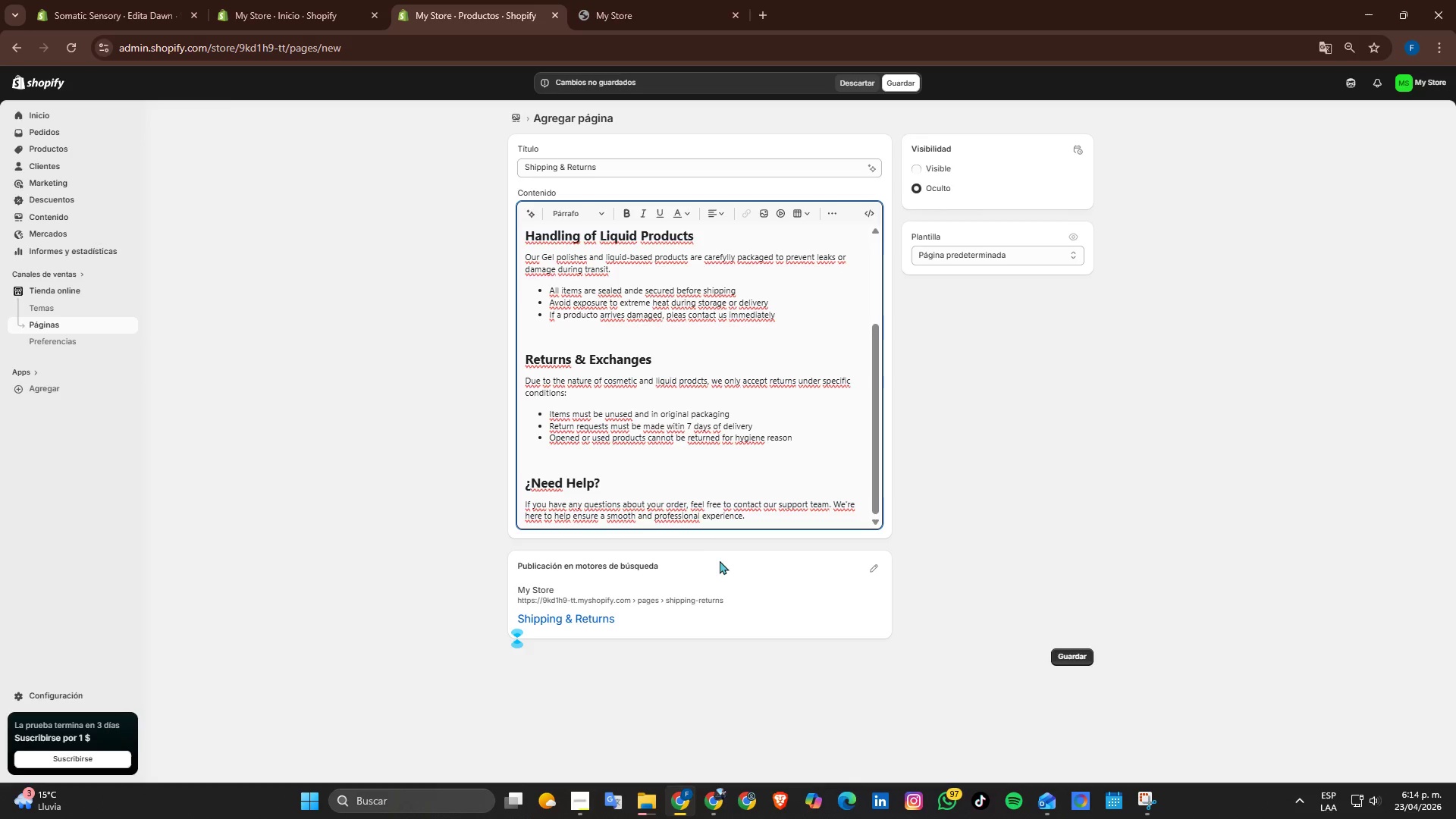 
scroll: coordinate [727, 466], scroll_direction: up, amount: 5.0
 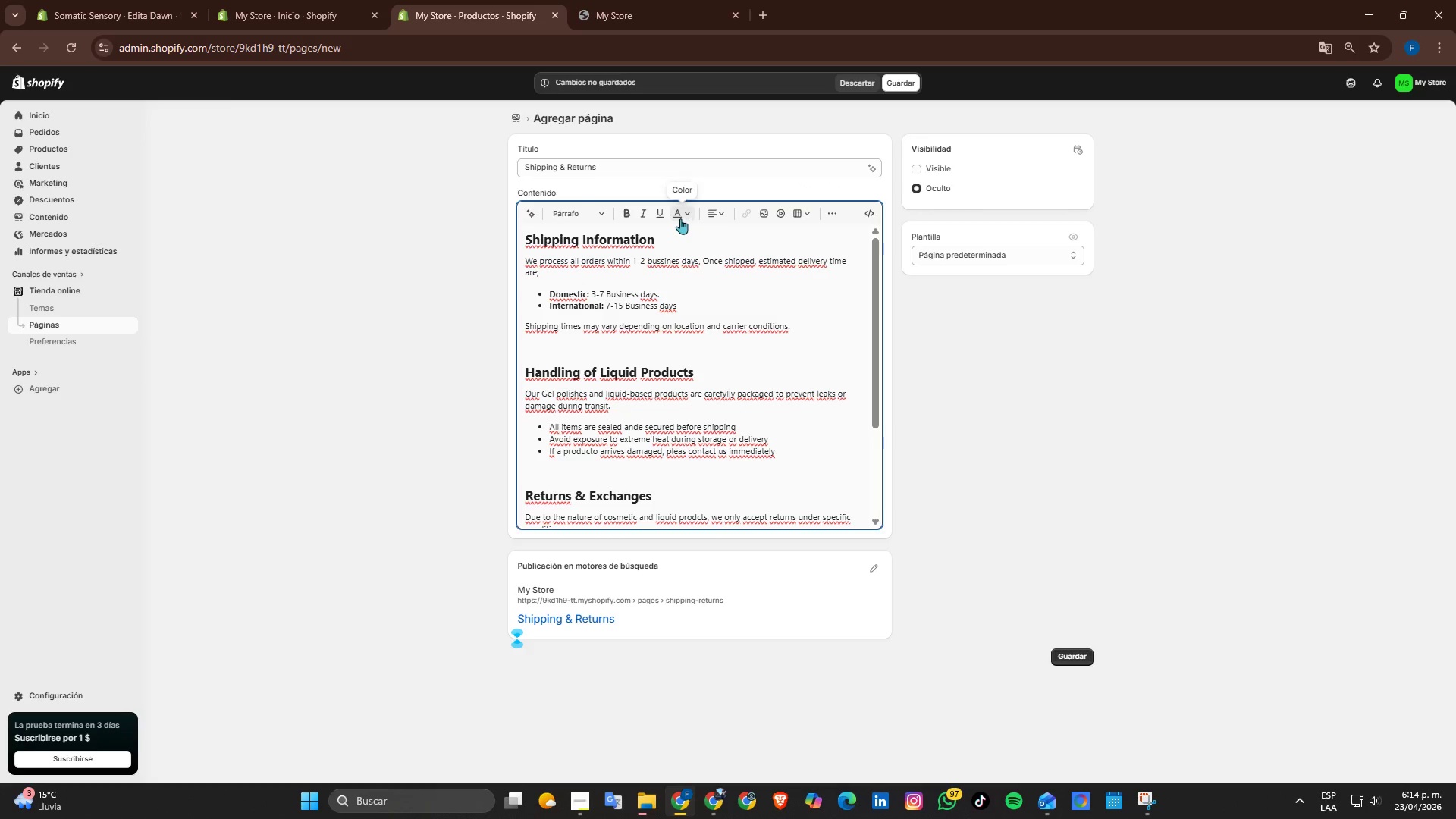 
scroll: coordinate [632, 356], scroll_direction: down, amount: 3.0
 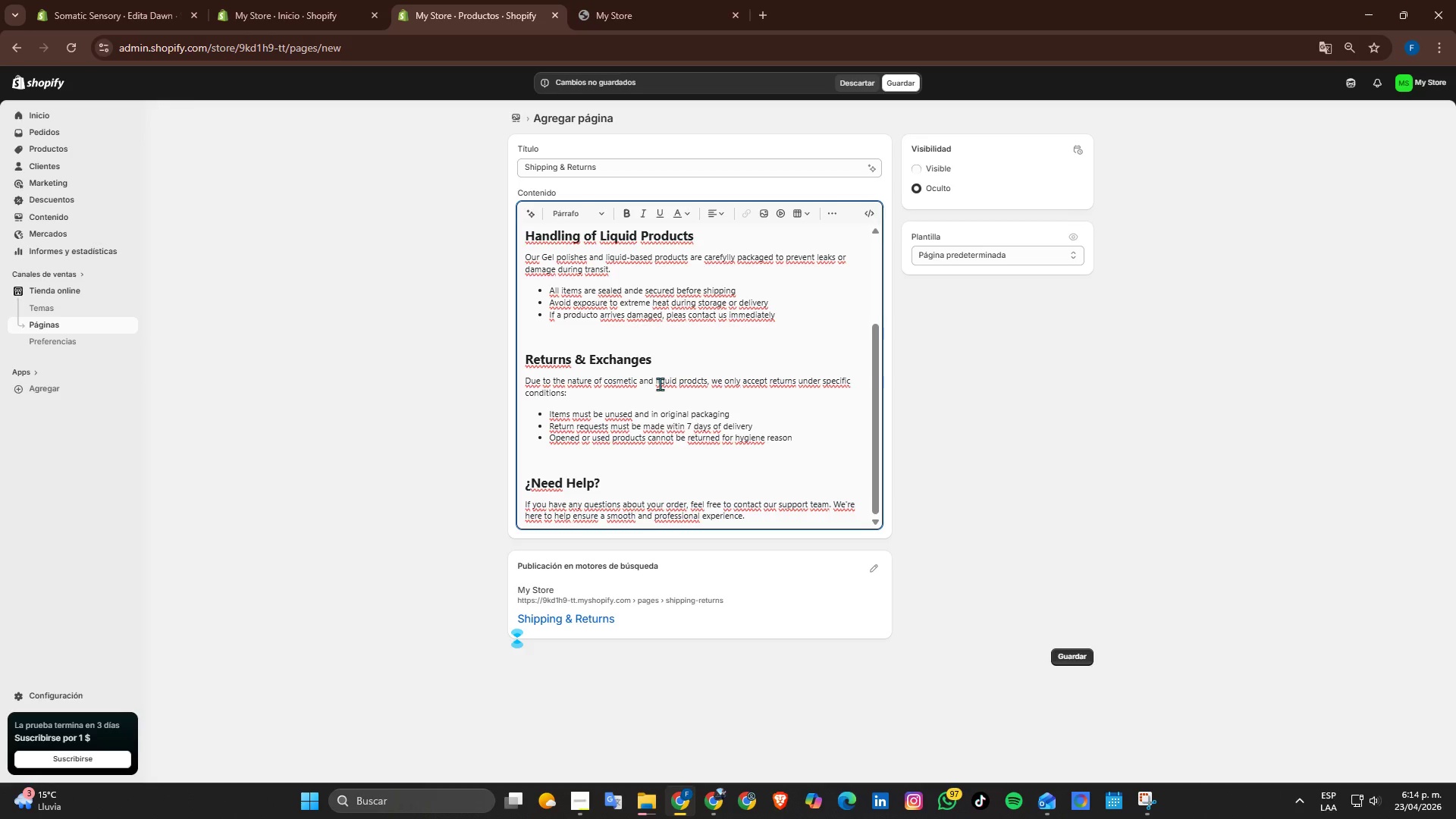 
scroll: coordinate [660, 384], scroll_direction: up, amount: 2.0
 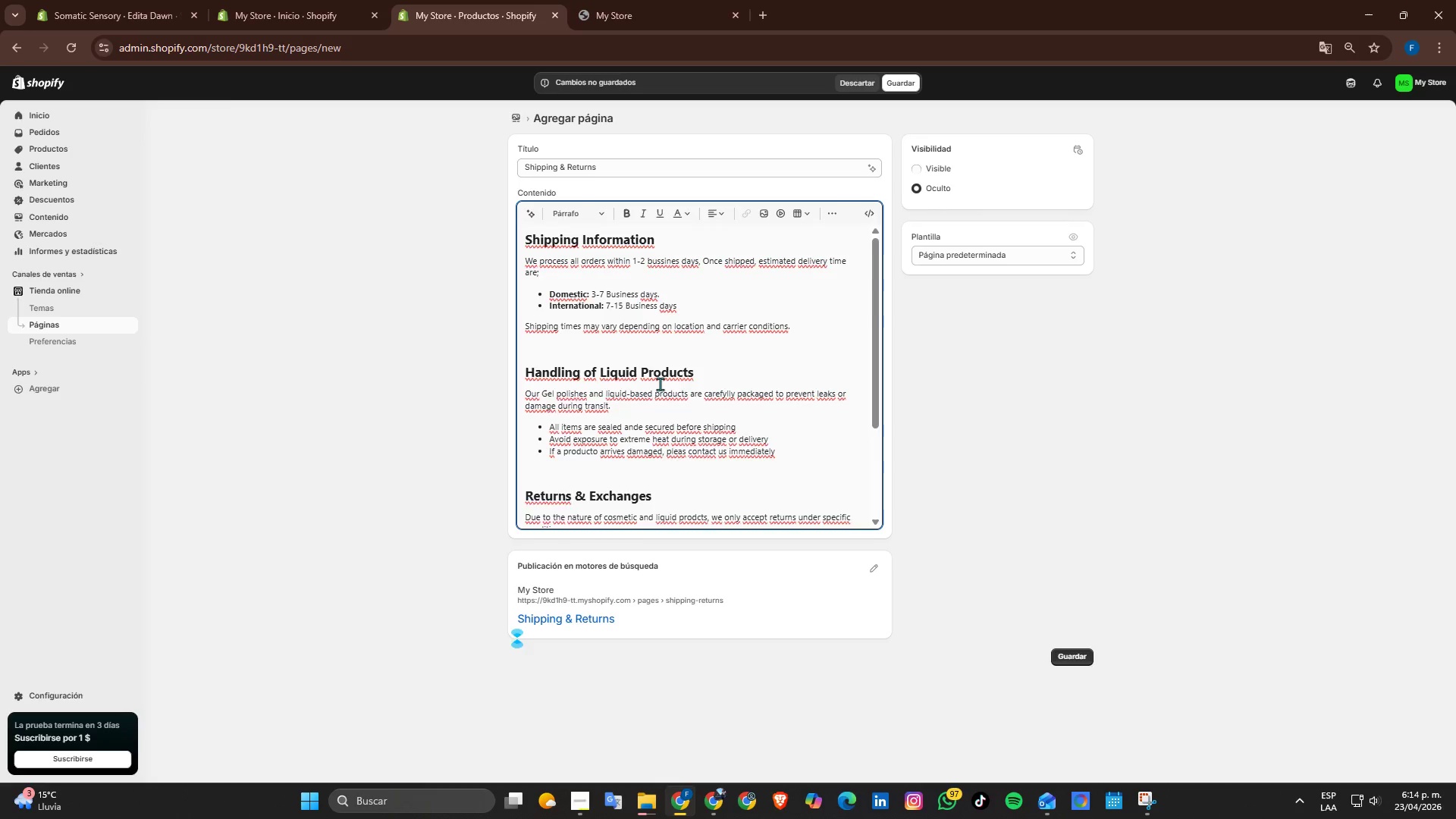 
scroll: coordinate [660, 384], scroll_direction: down, amount: 1.0
 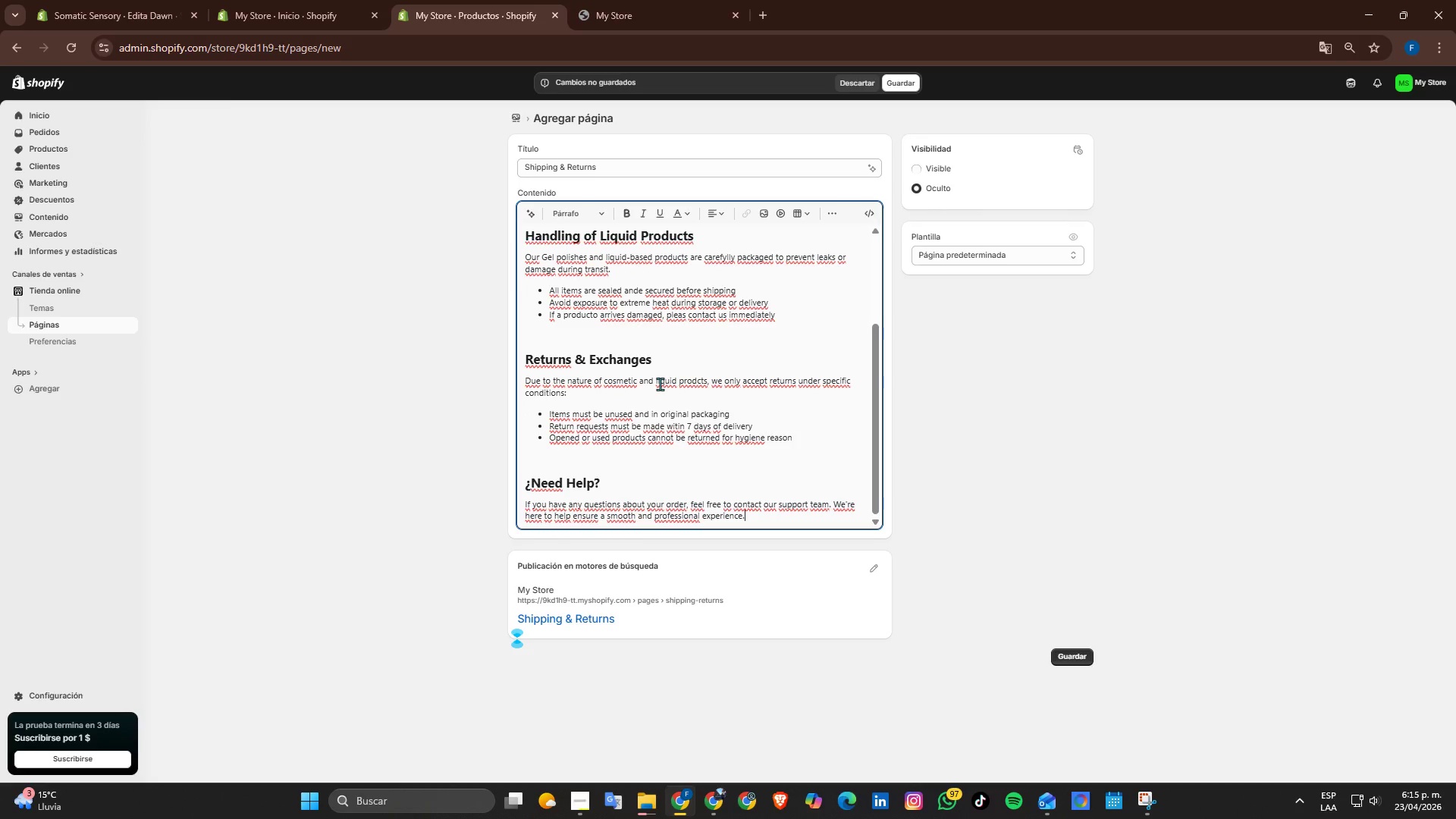 
wait(6.38)
 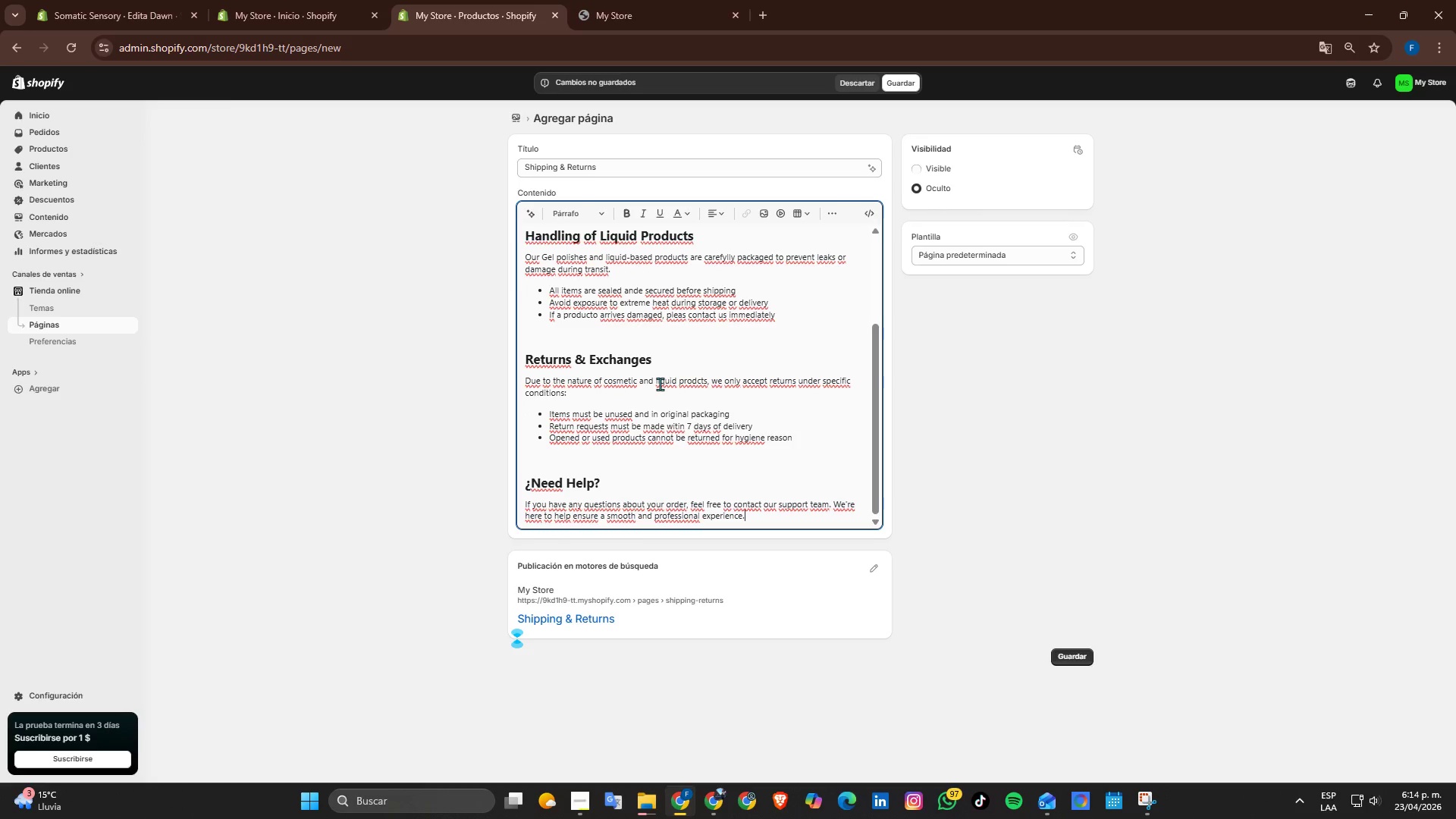 
left_click([880, 575])
 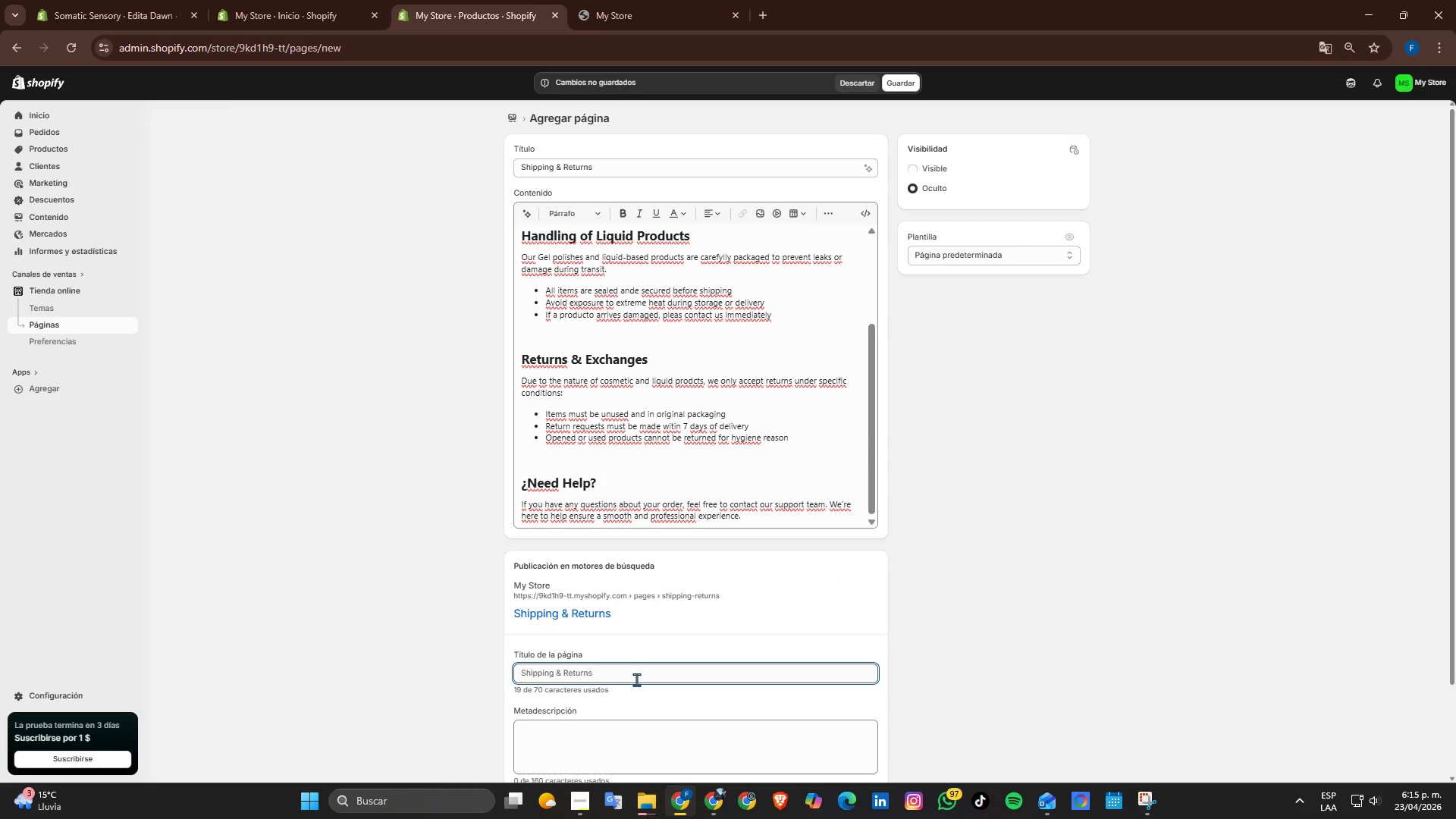 
left_click([628, 676])
 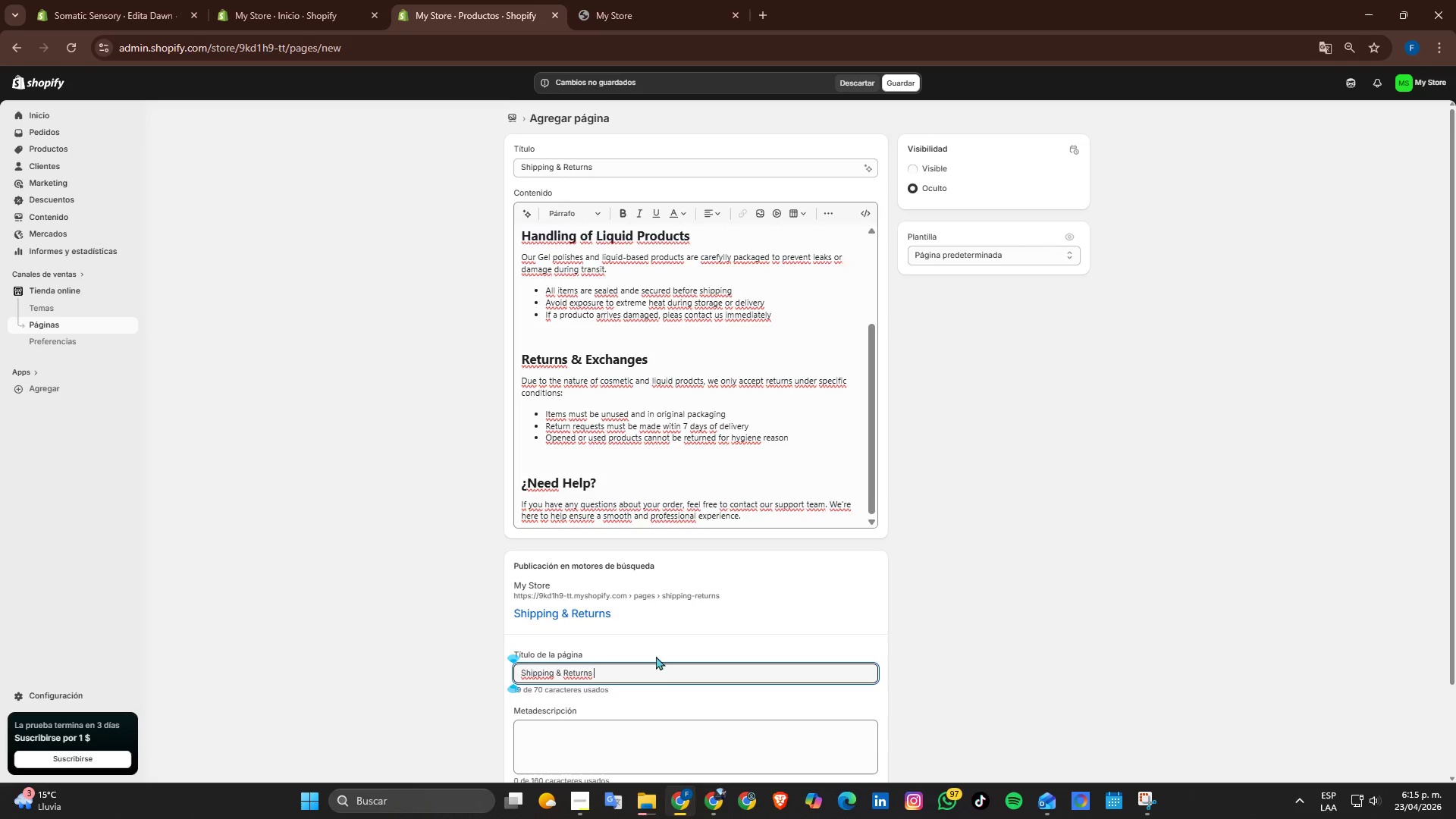 
scroll: coordinate [657, 656], scroll_direction: down, amount: 2.0
 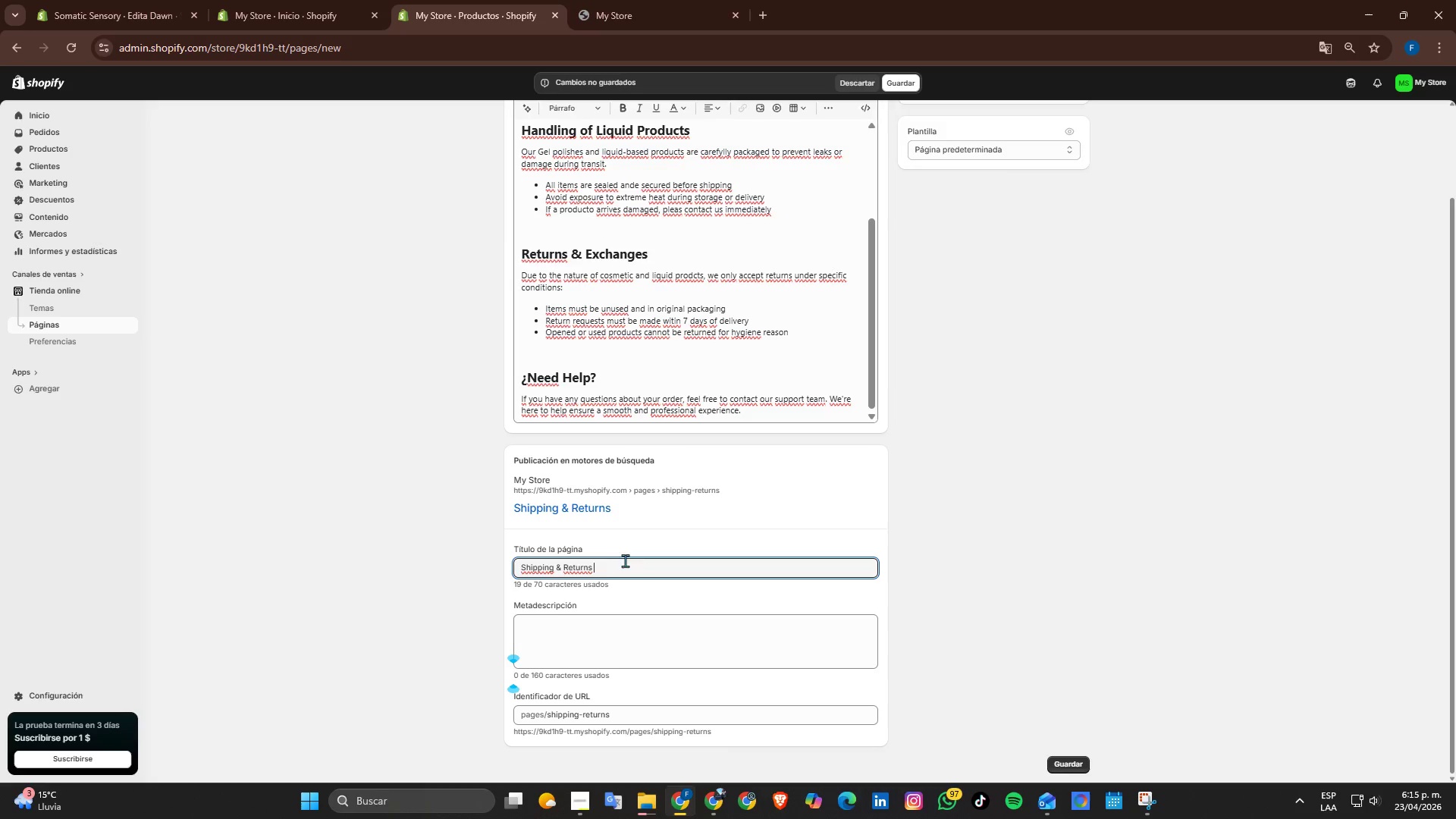 
left_click_drag(start_coordinate=[625, 560], to_coordinate=[0, 554])
 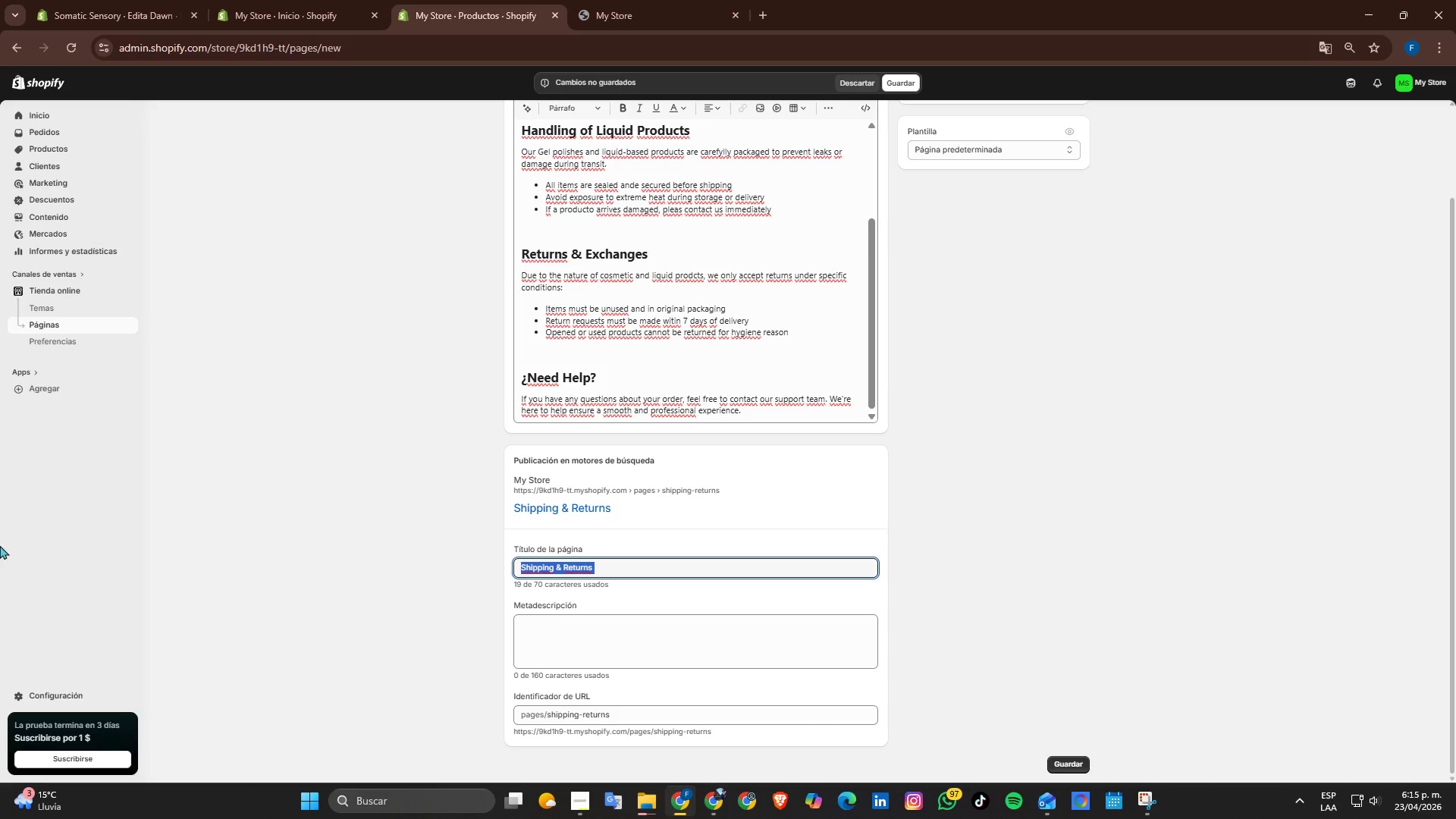 
type(Shipping ^ Returns \ Nail eg)
key(Backspace)
type(gel )
key(Backspace)
key(Backspace)
key(Backspace)
key(Backspace)
key(Backspace)
type(gel Delu)
key(Backspace)
type(ivery ^ Policy Info)
 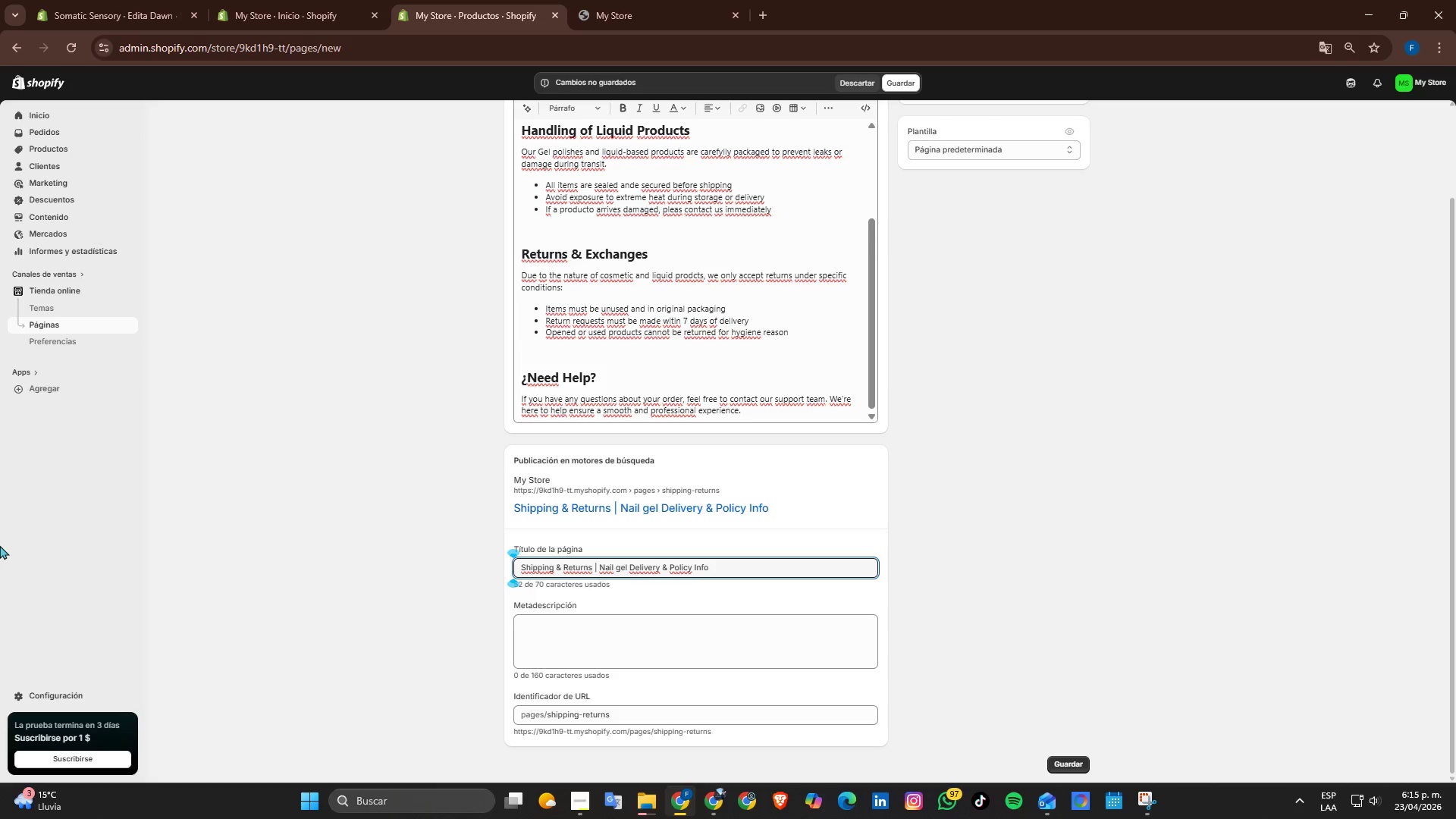 
scroll: coordinate [92, 501], scroll_direction: down, amount: 1.0
 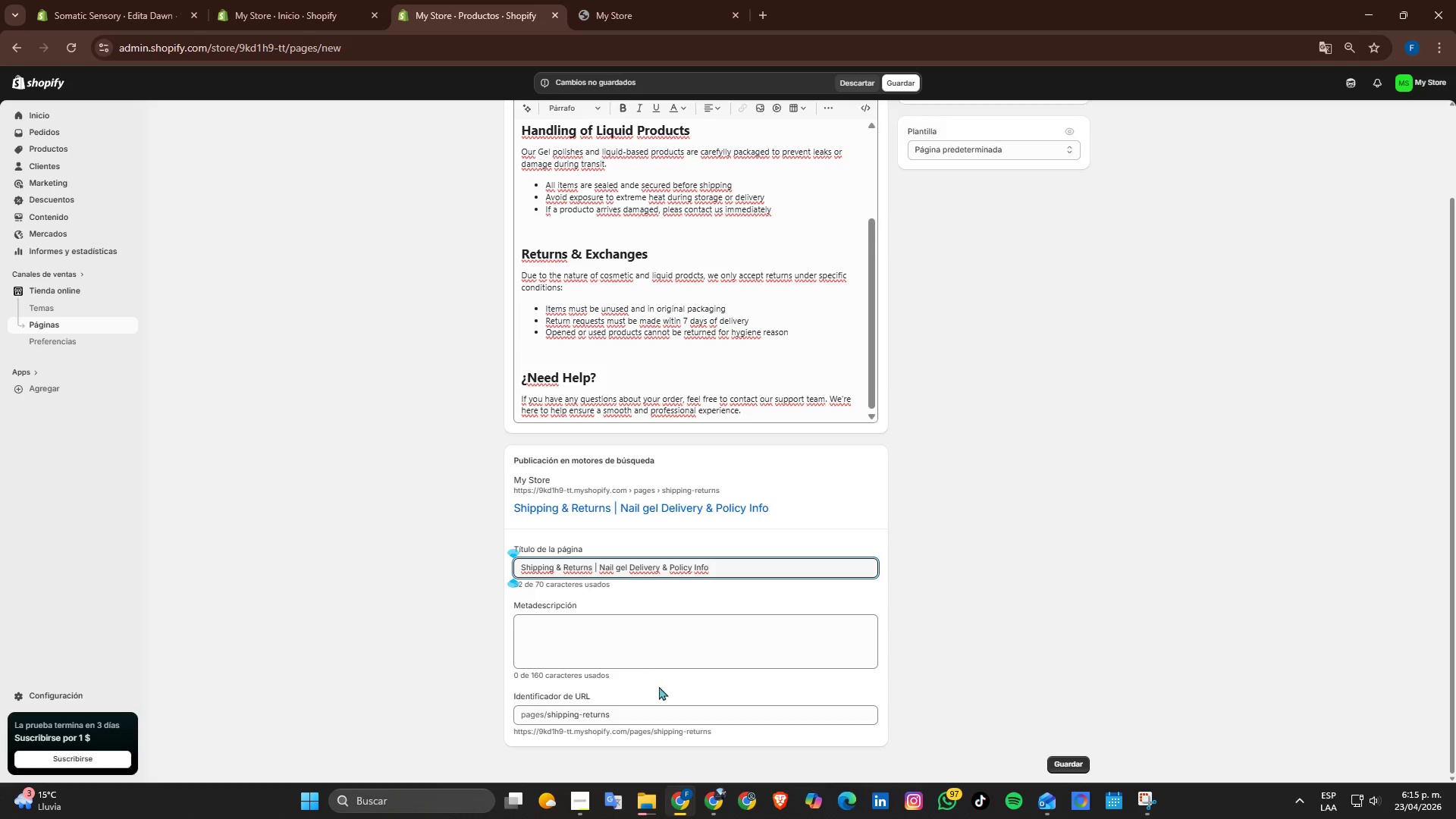 
left_click([670, 664])
 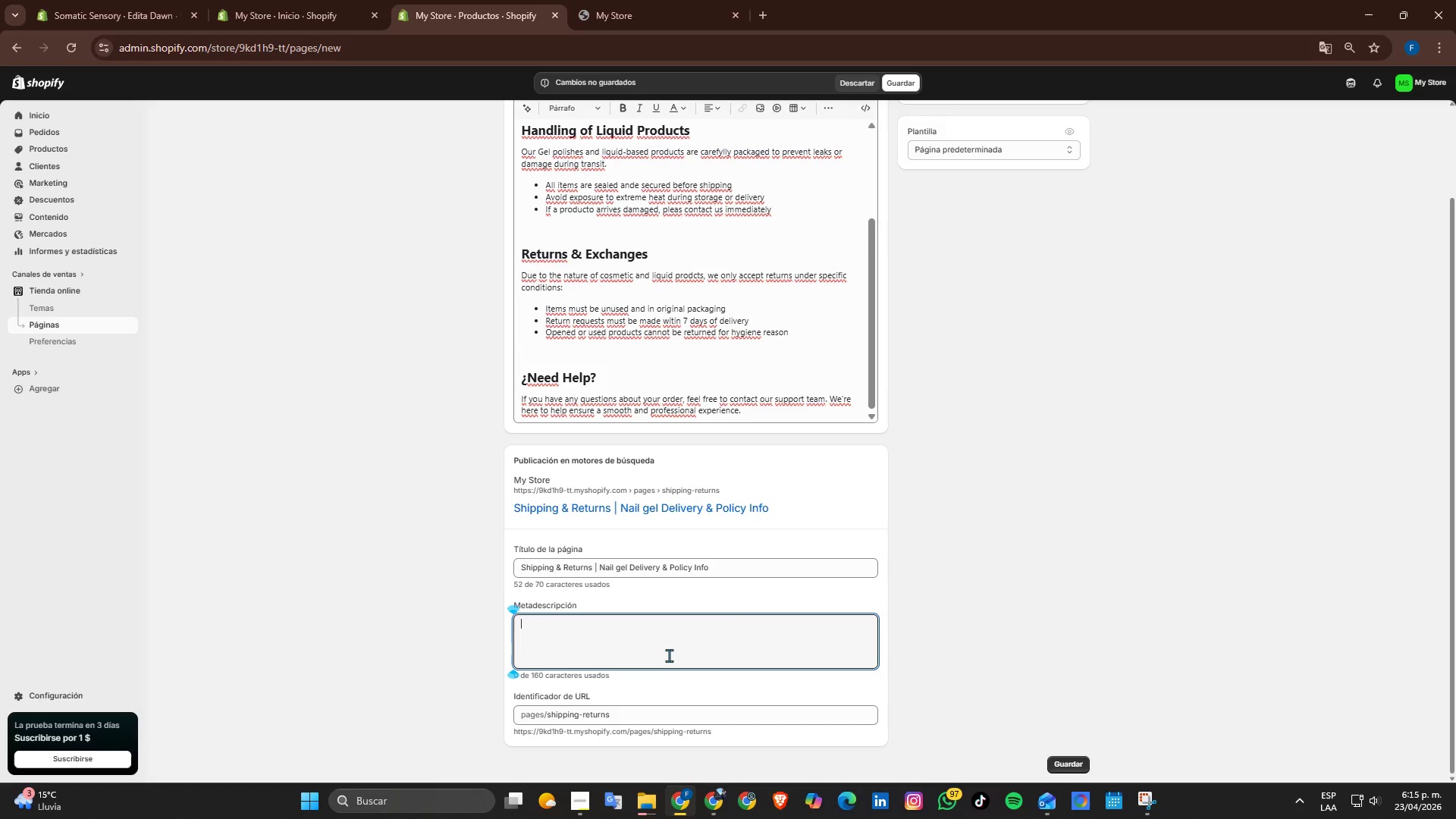 
type(Learn about our shipping times )
key(Backspace)
type(, handling of liquid nail products )
key(Backspace)
type(, and return policy. Safe f)
key(Backspace)
type(delivery and clear G)
key(Backspace)
type(guidelins for every order.)
 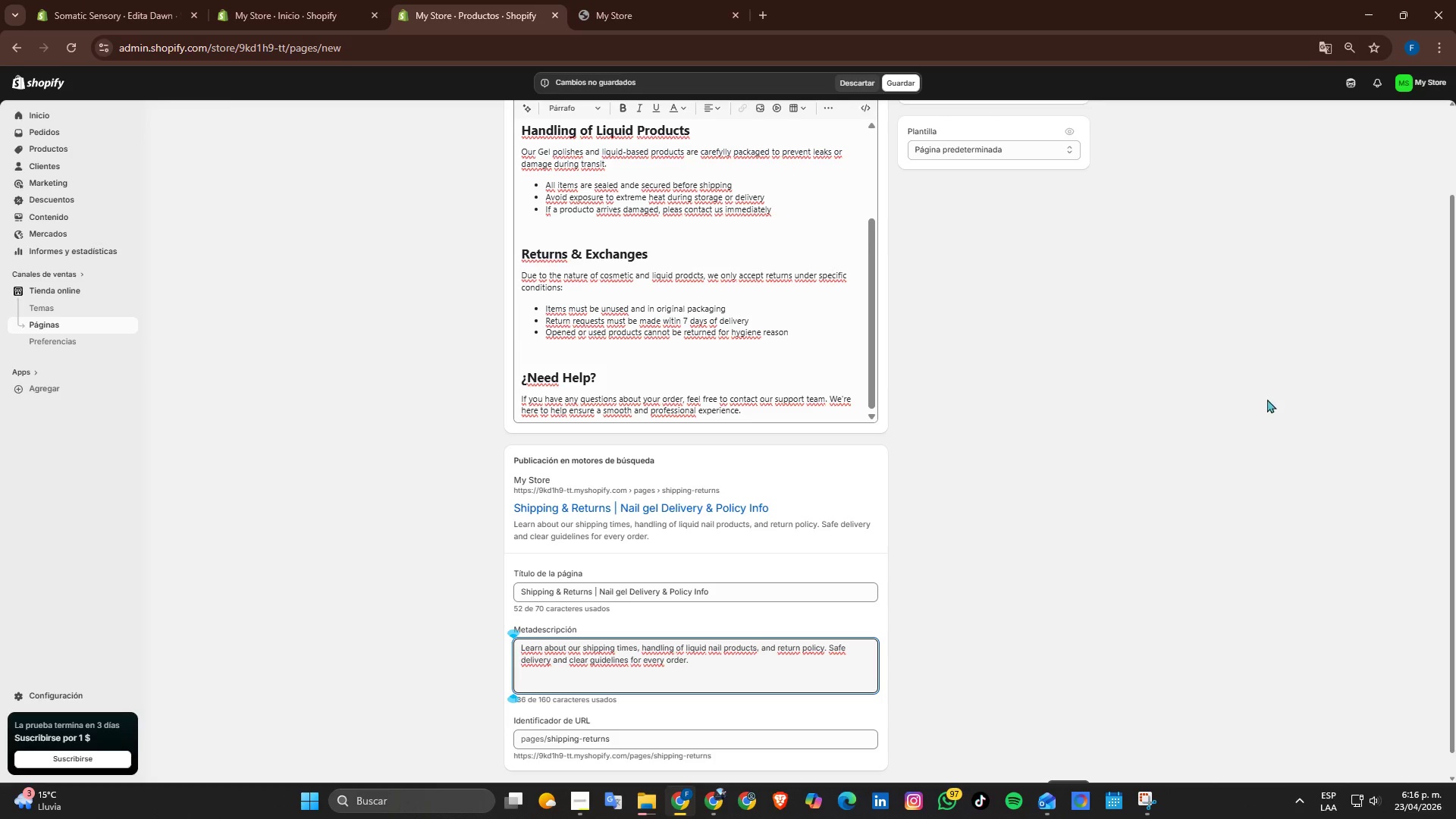 
wait(12.92)
 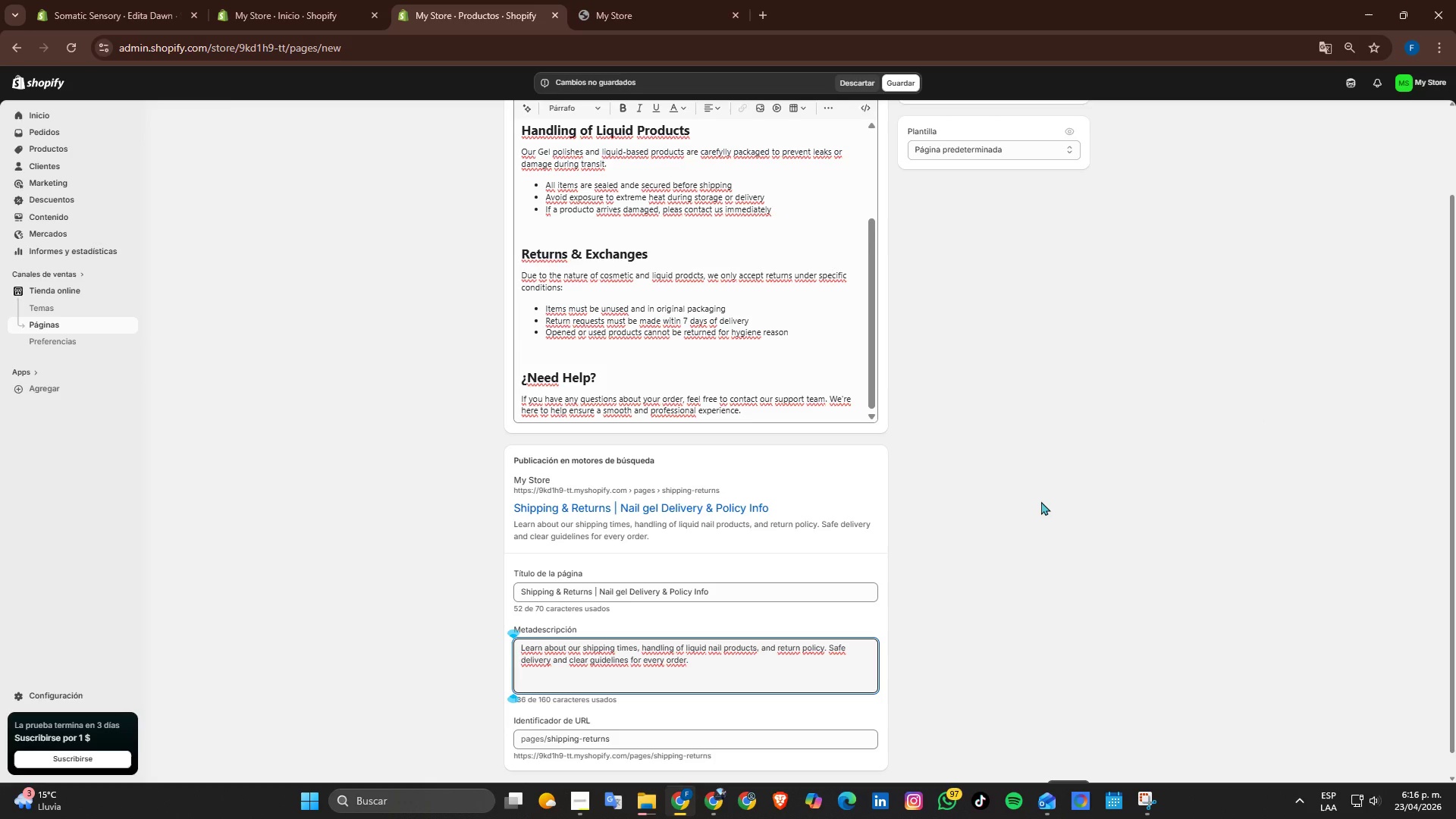 
scroll: coordinate [1037, 498], scroll_direction: up, amount: 2.0
 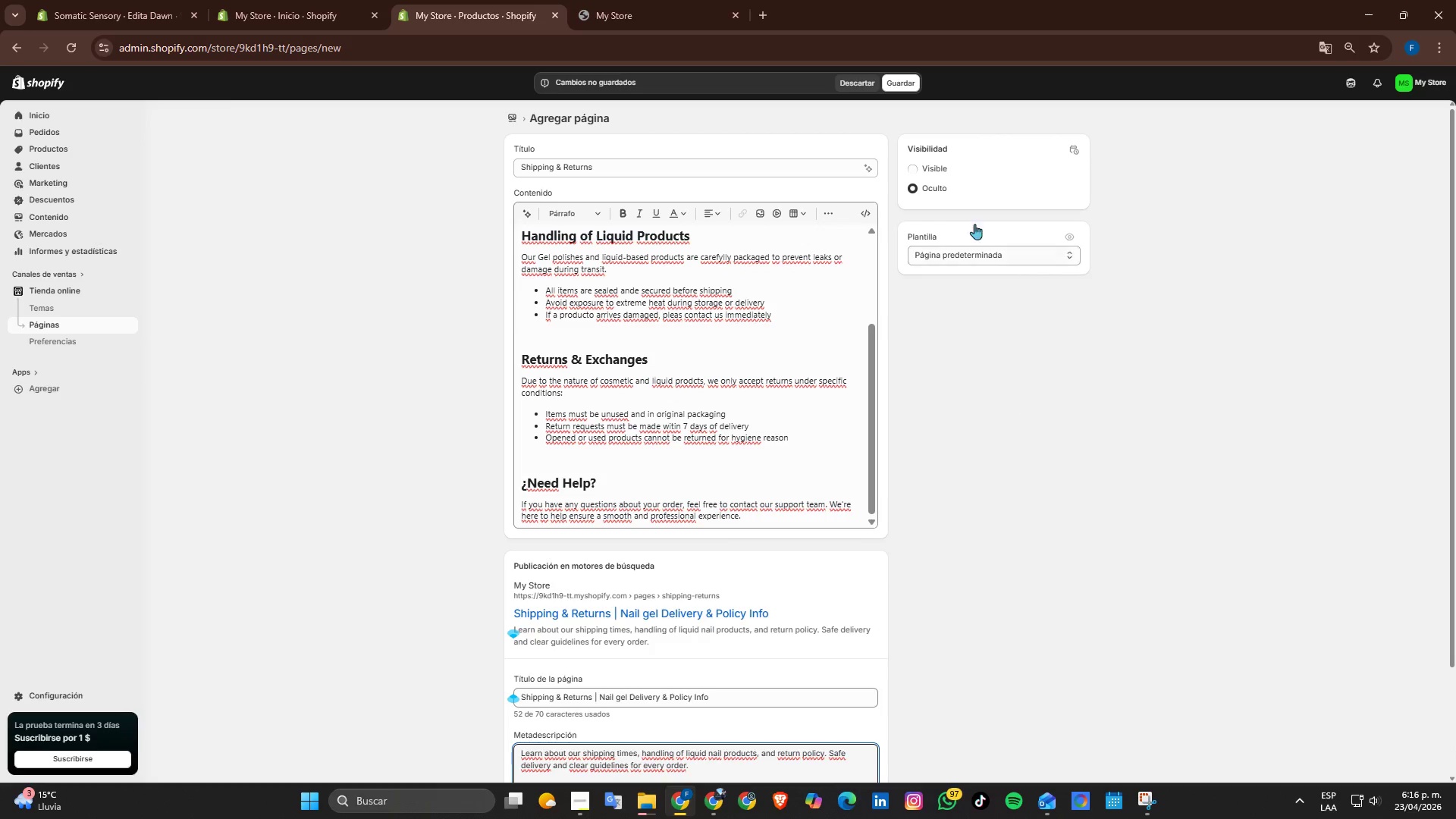 
left_click([915, 168])
 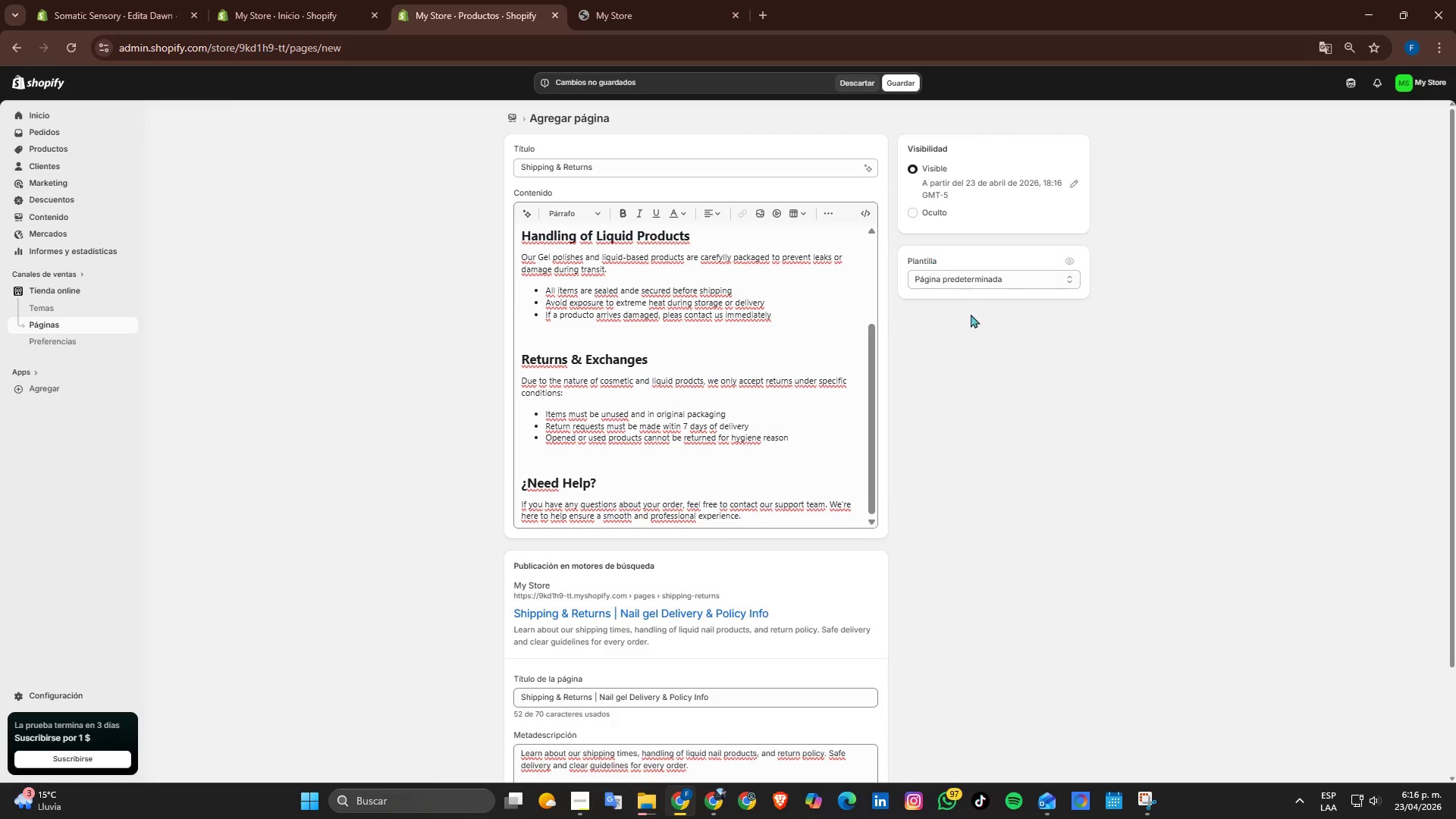 
scroll: coordinate [971, 313], scroll_direction: down, amount: 4.0
 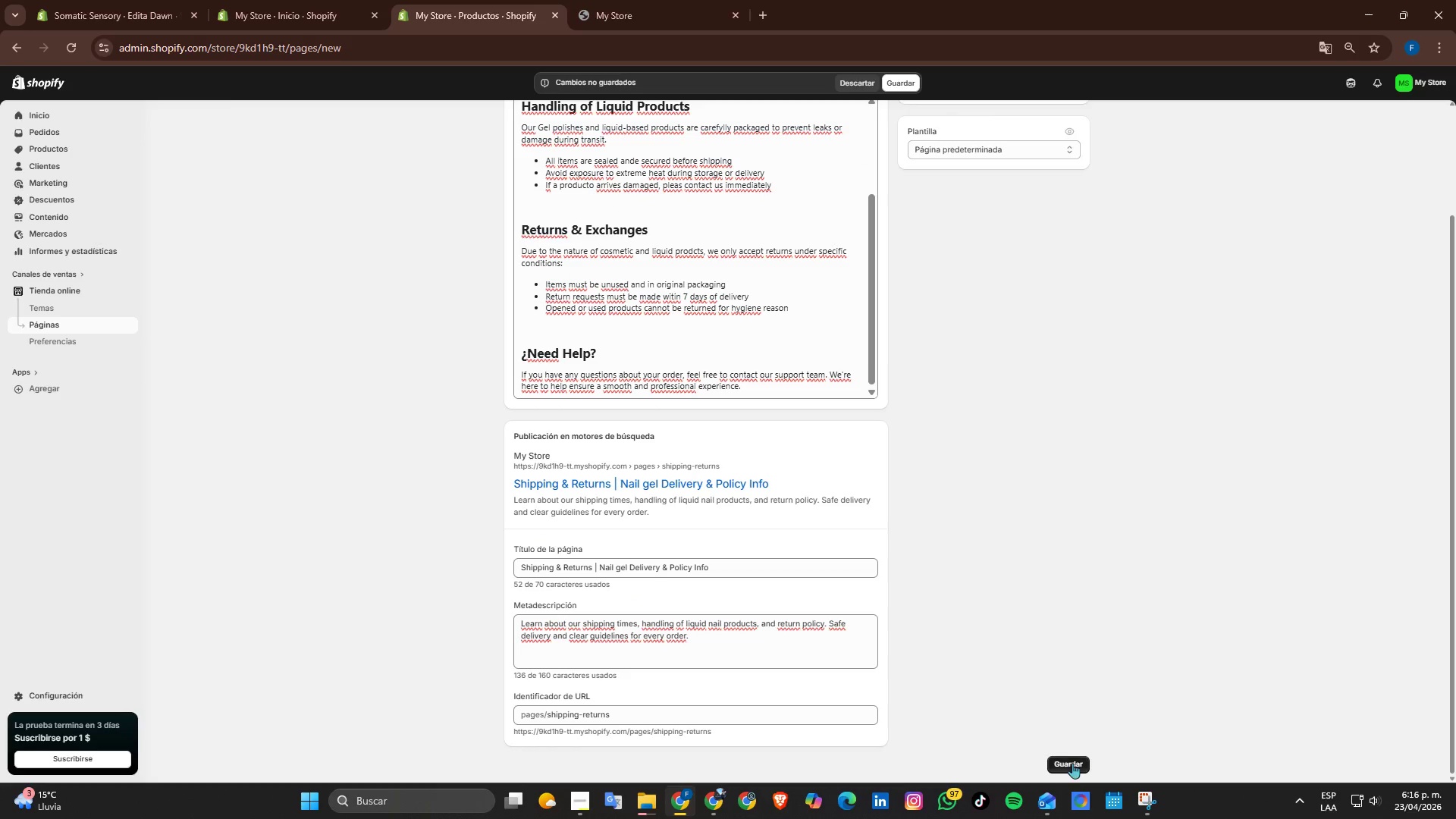 
left_click([1072, 763])
 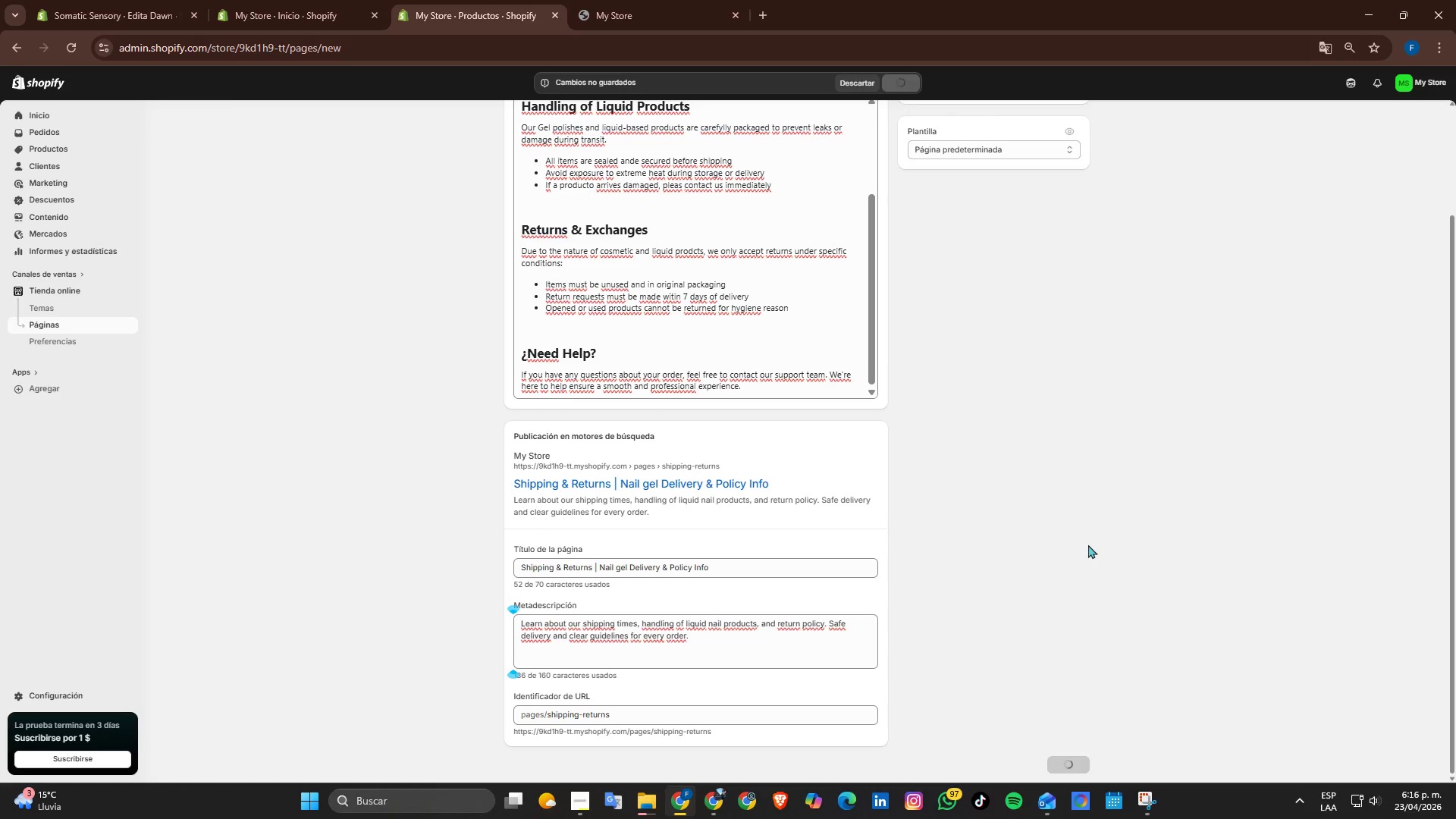 
scroll: coordinate [1068, 499], scroll_direction: up, amount: 10.0
 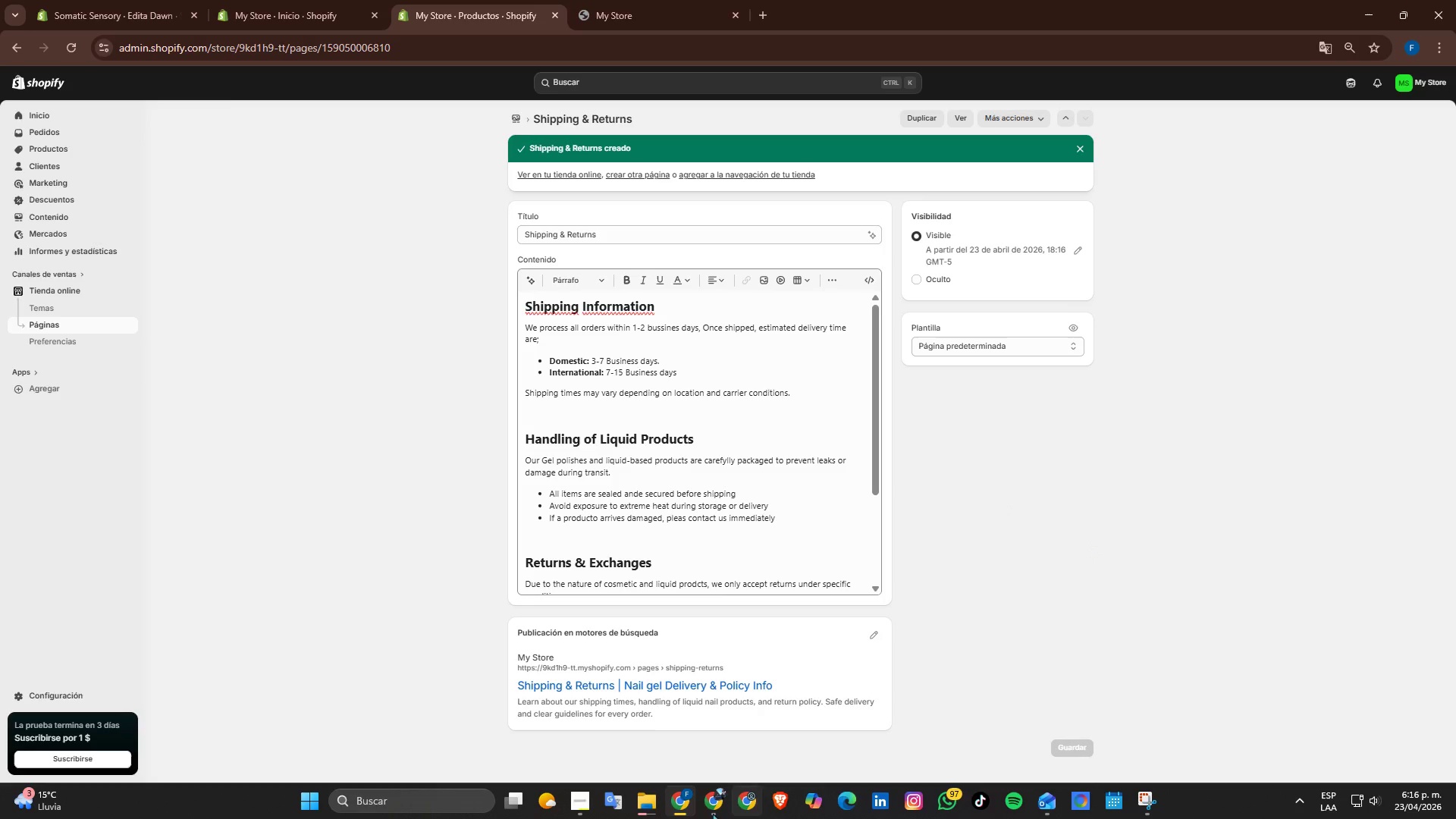 
left_click_drag(start_coordinate=[597, 801], to_coordinate=[593, 804])
 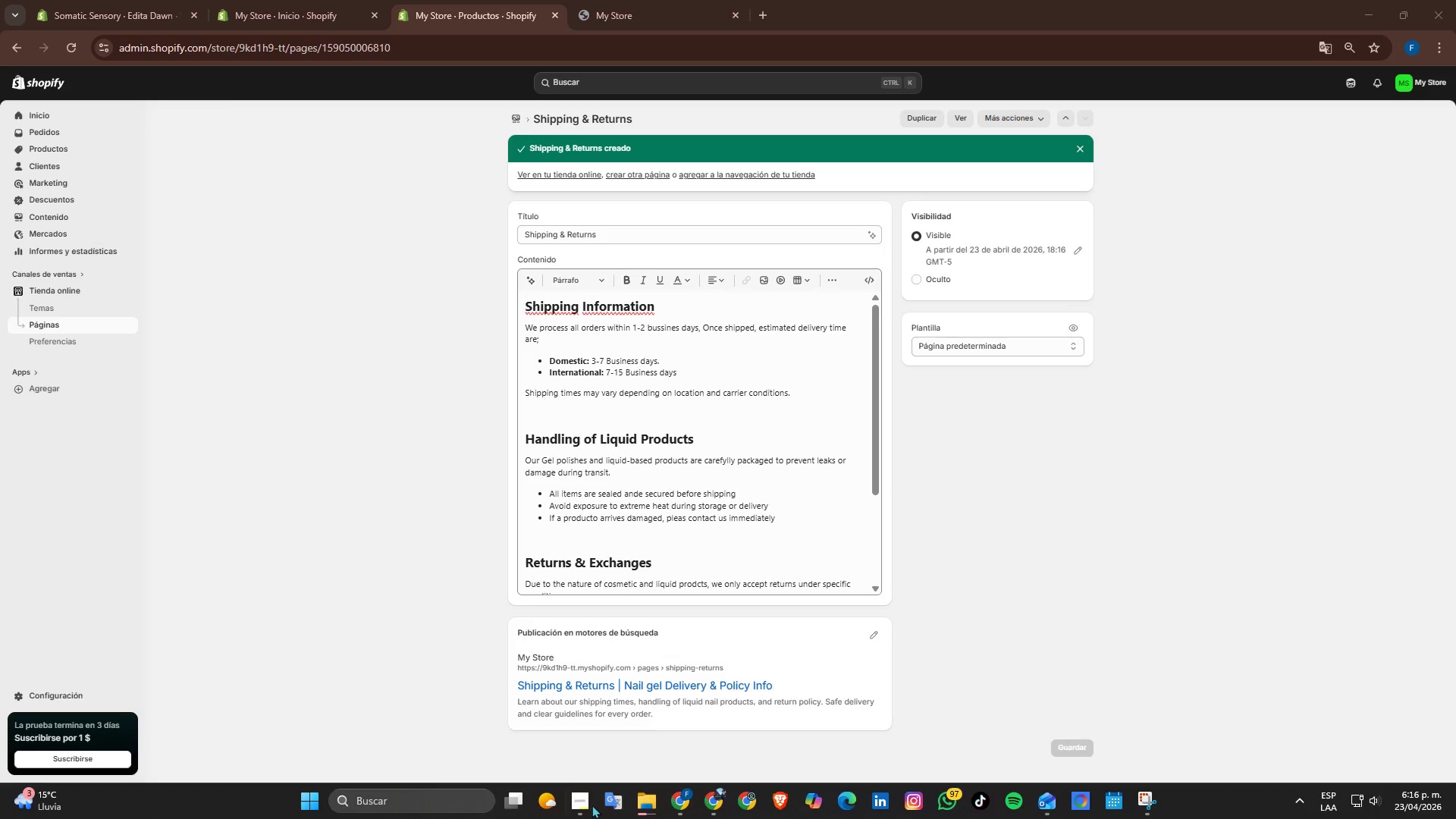 
double_click([592, 805])